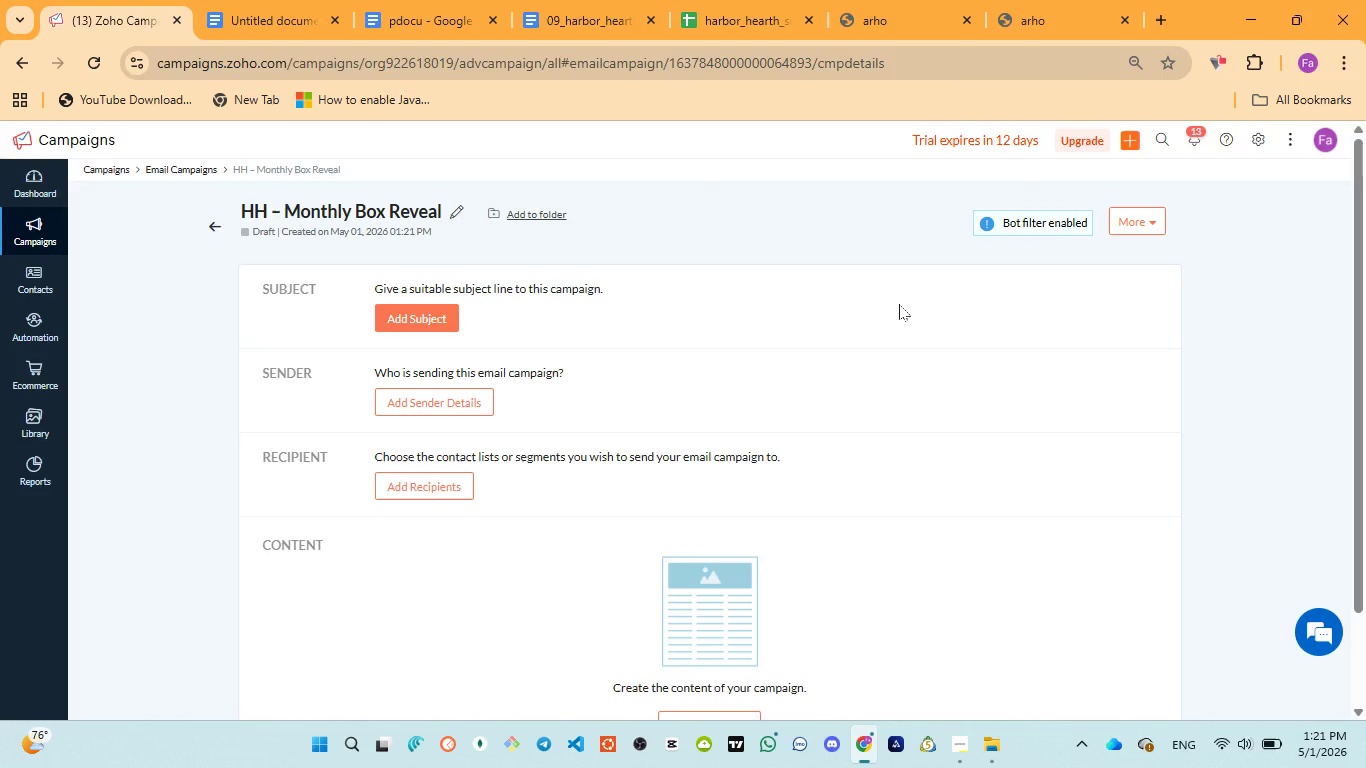 
wait(7.39)
 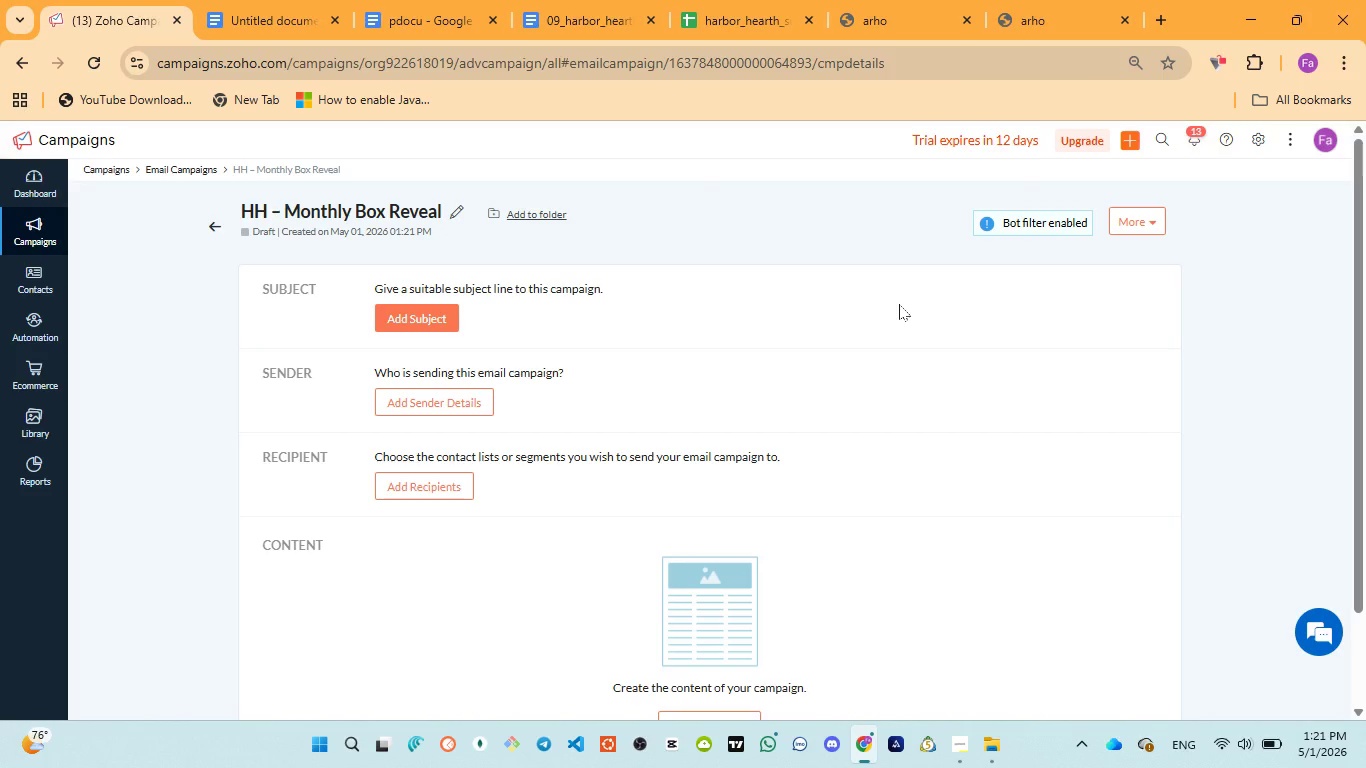 
left_click([423, 314])
 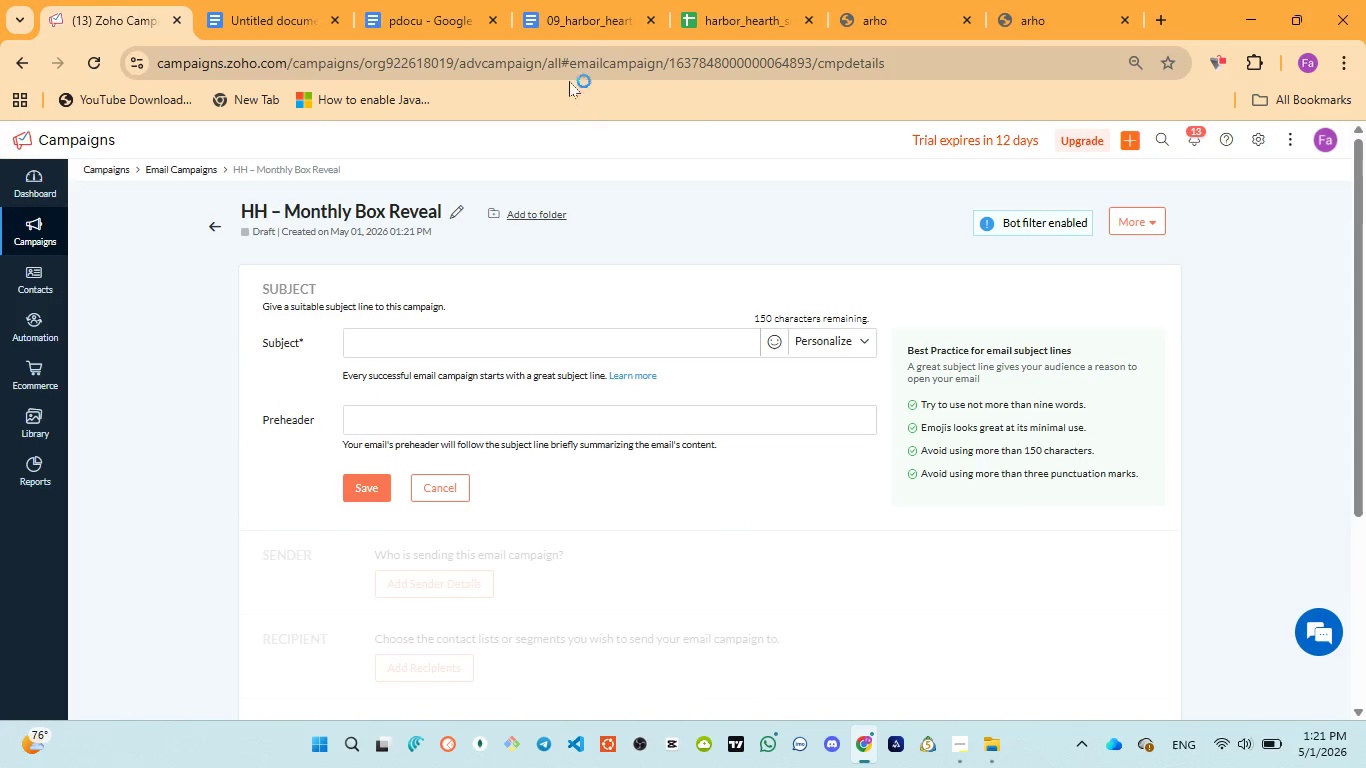 
left_click([432, 16])
 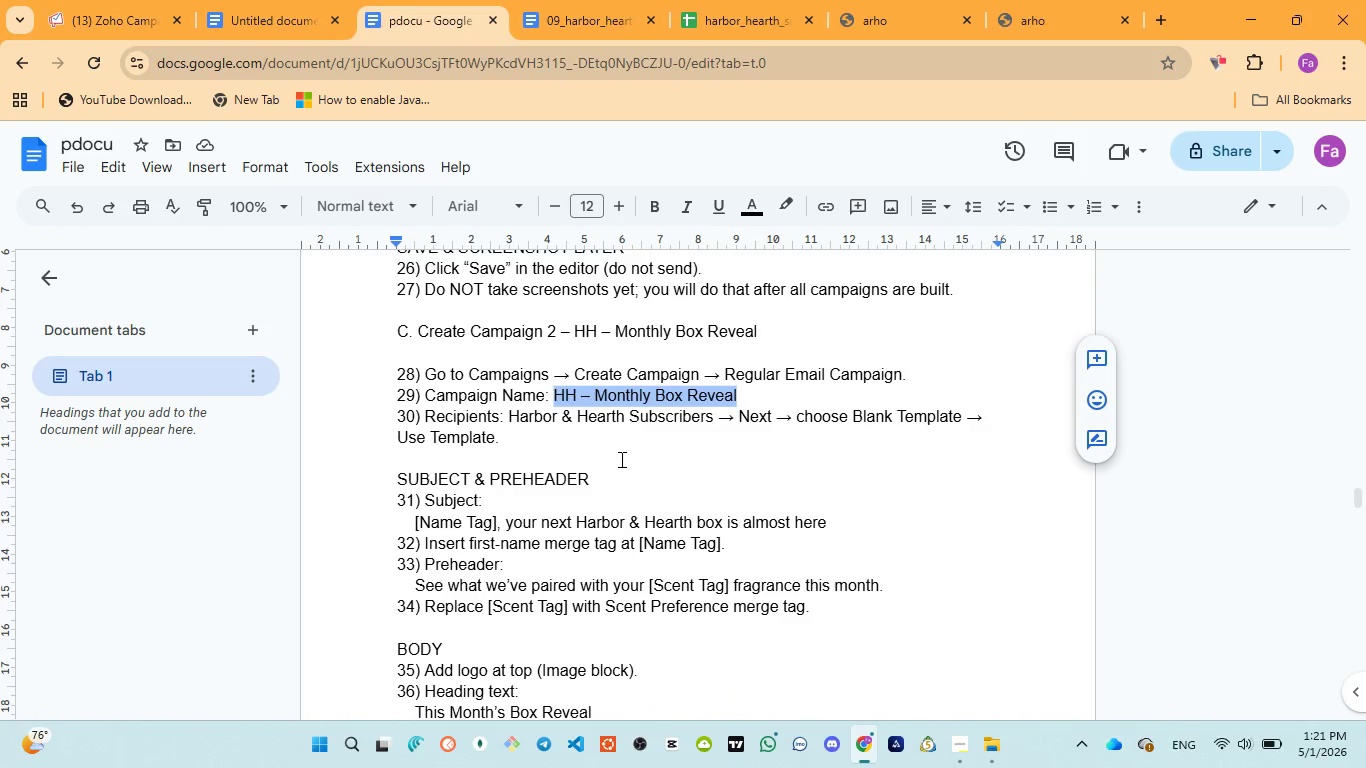 
wait(8.94)
 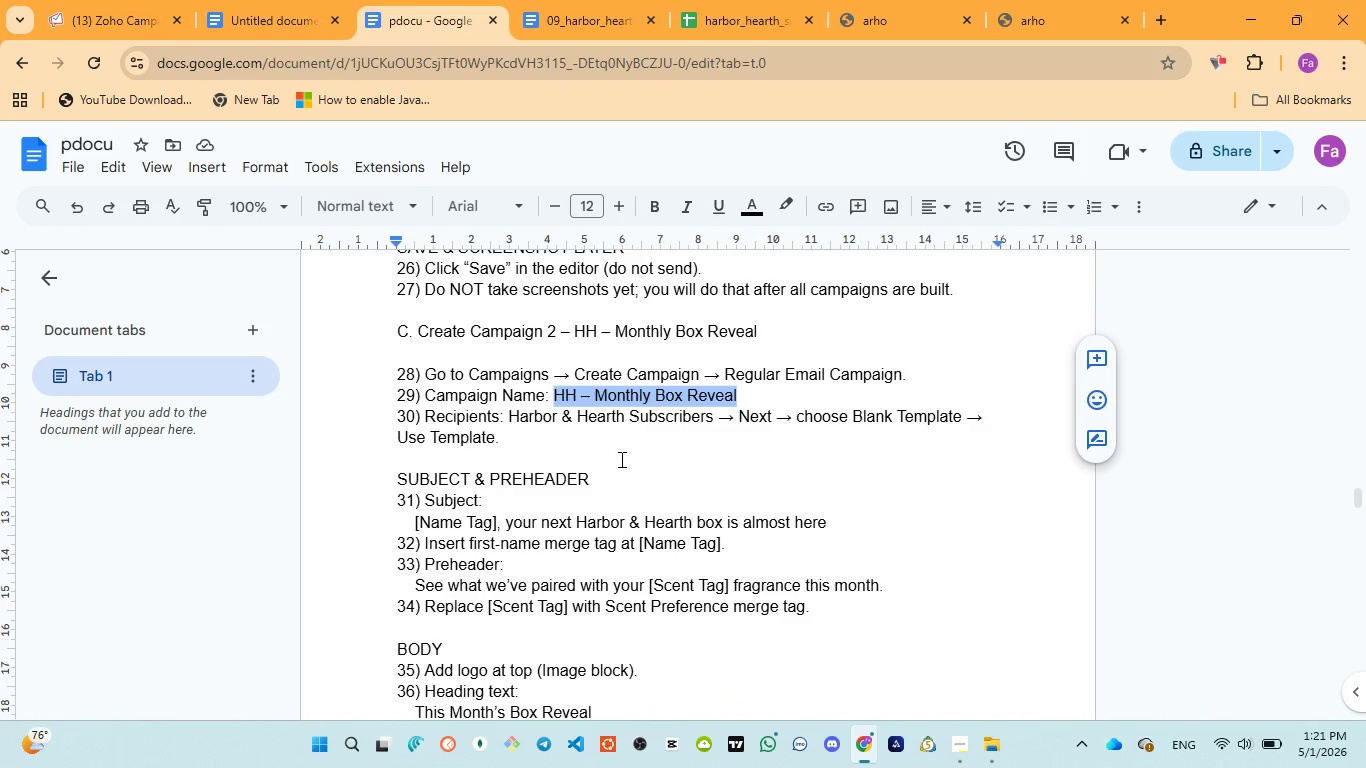 
scroll: coordinate [619, 460], scroll_direction: down, amount: 2.0
 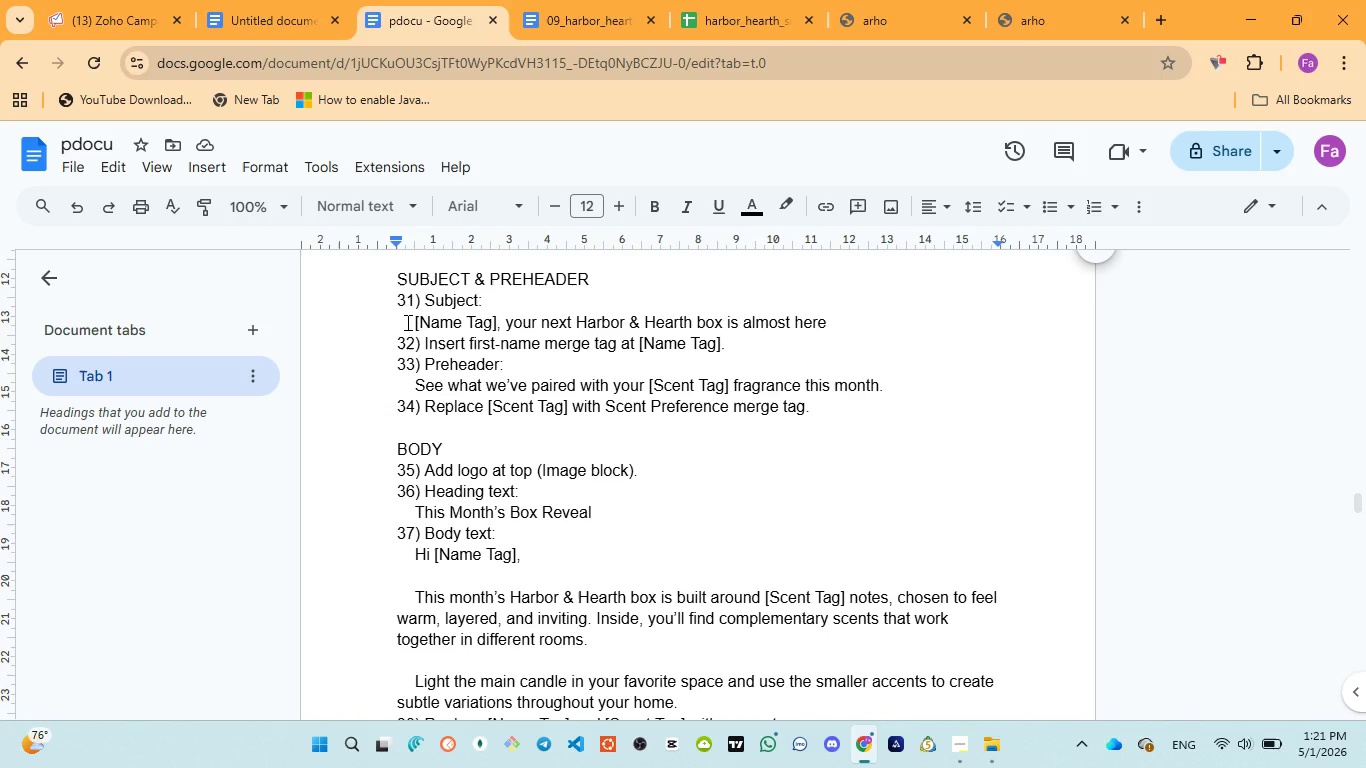 
left_click_drag(start_coordinate=[407, 320], to_coordinate=[839, 314])
 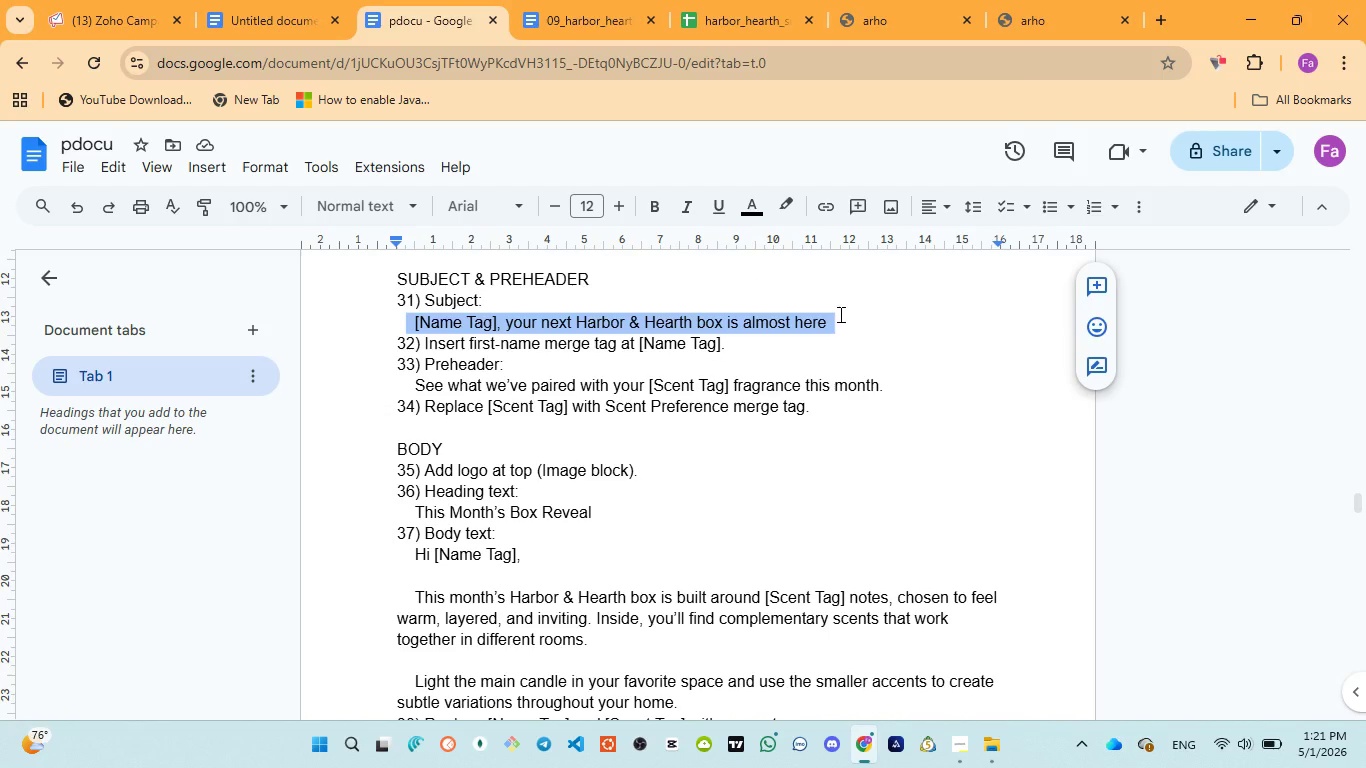 
key(Control+C)
 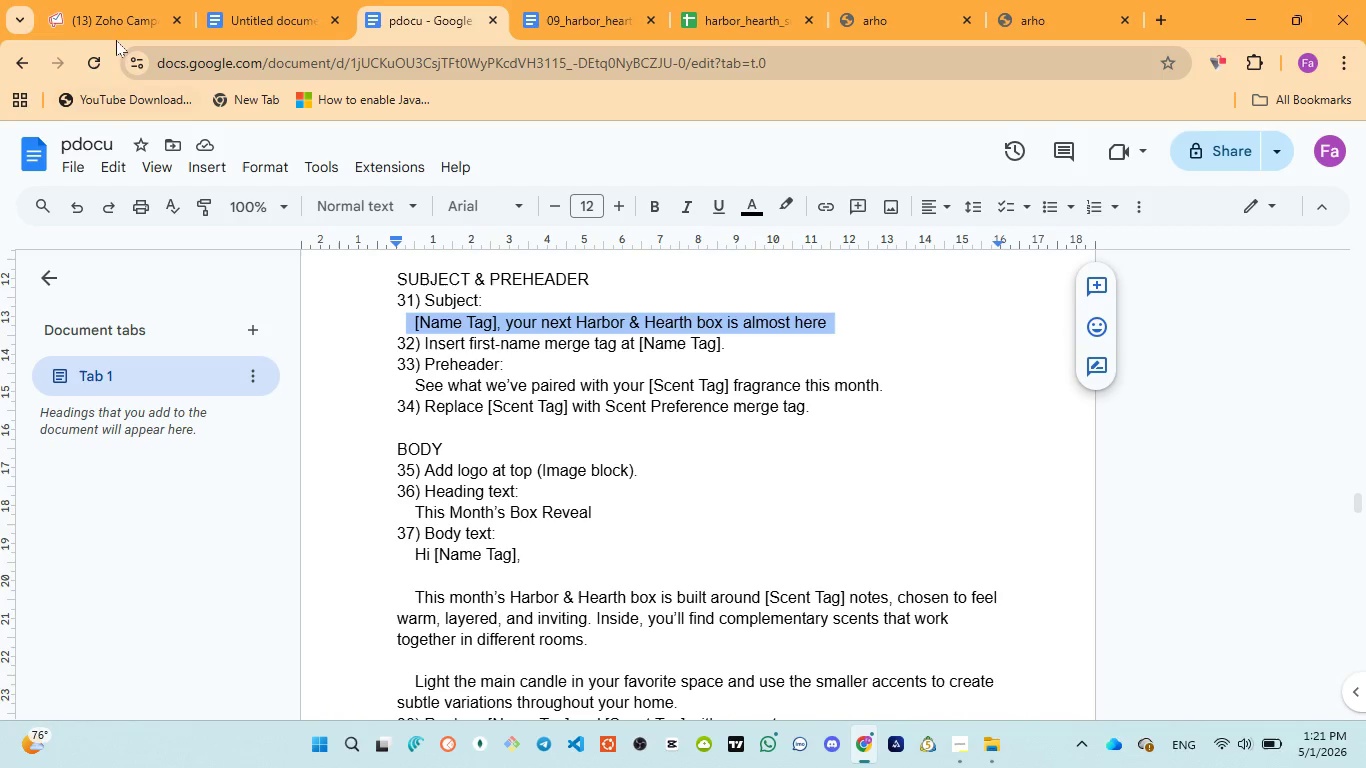 
left_click([101, 24])
 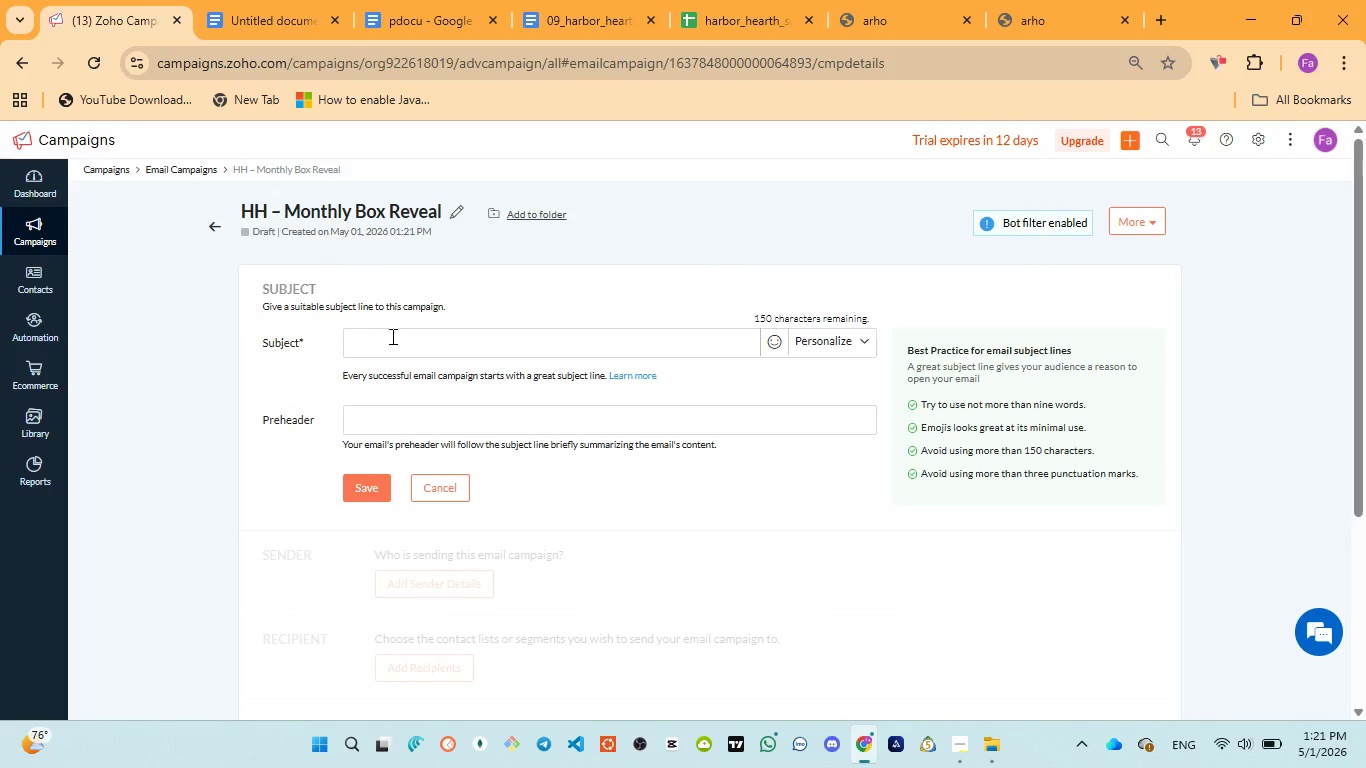 
left_click([394, 341])
 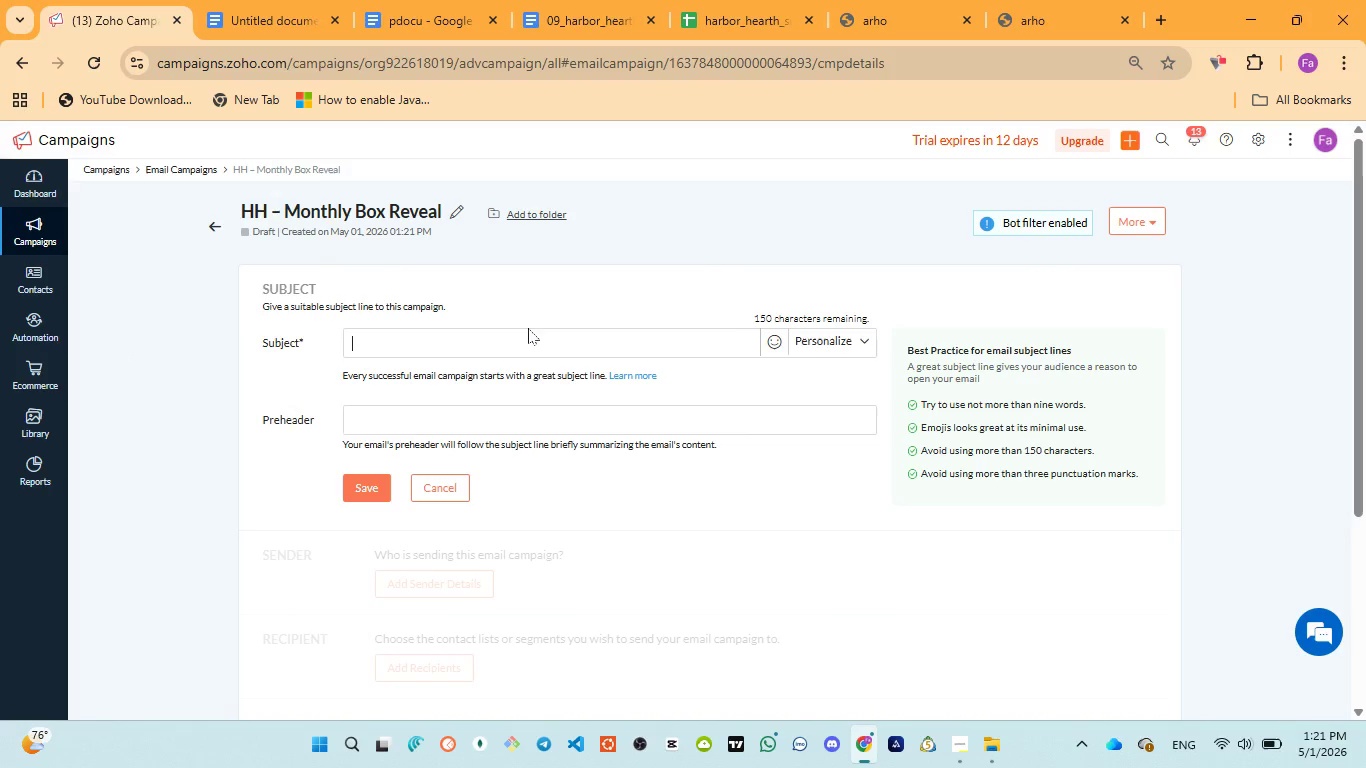 
left_click([813, 333])
 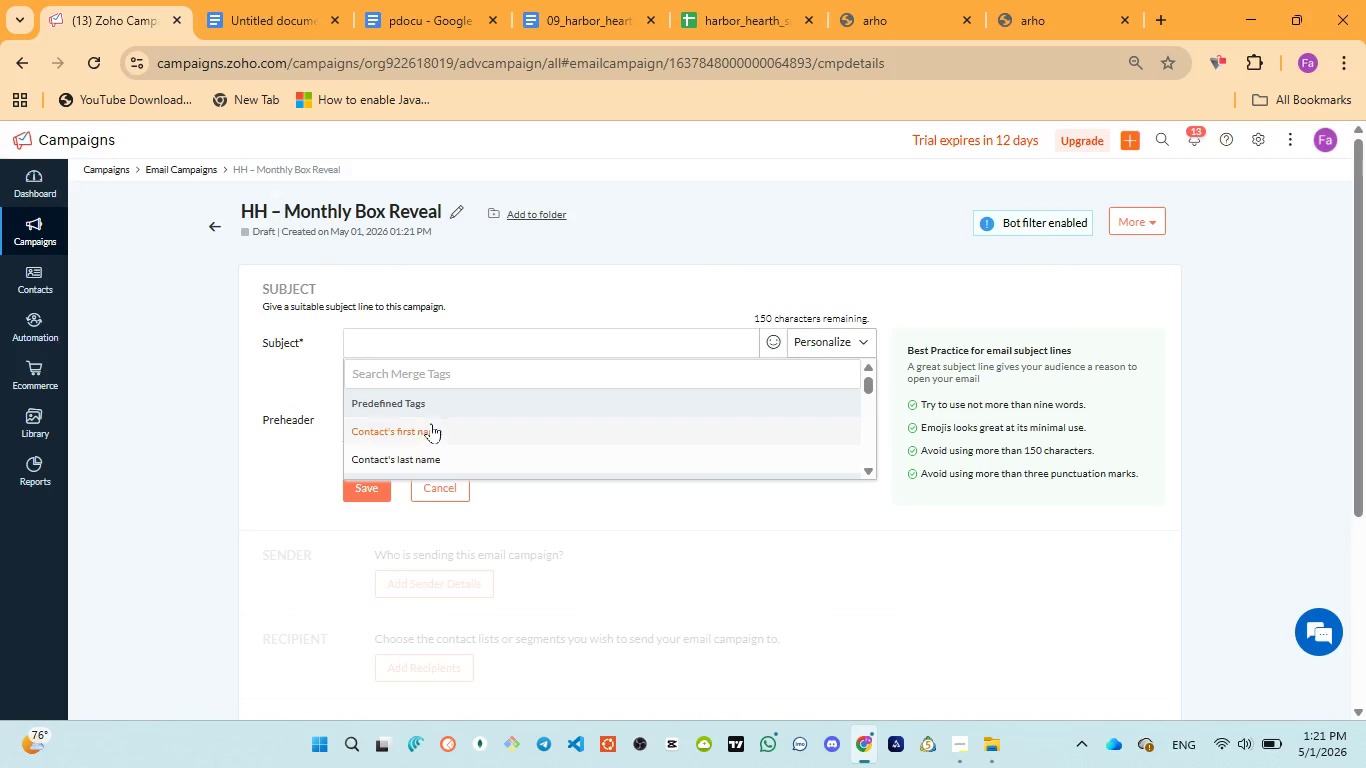 
scroll: coordinate [428, 427], scroll_direction: down, amount: 1.0
 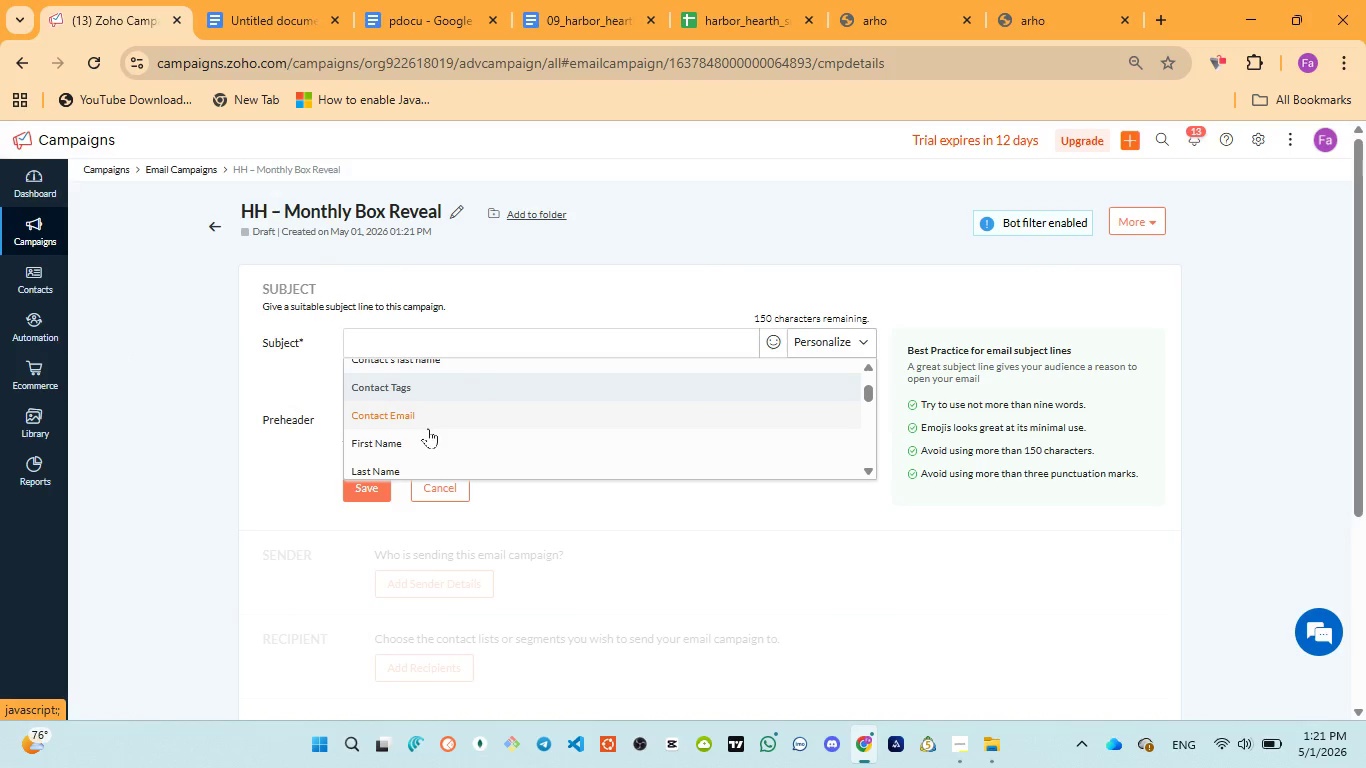 
left_click([419, 440])
 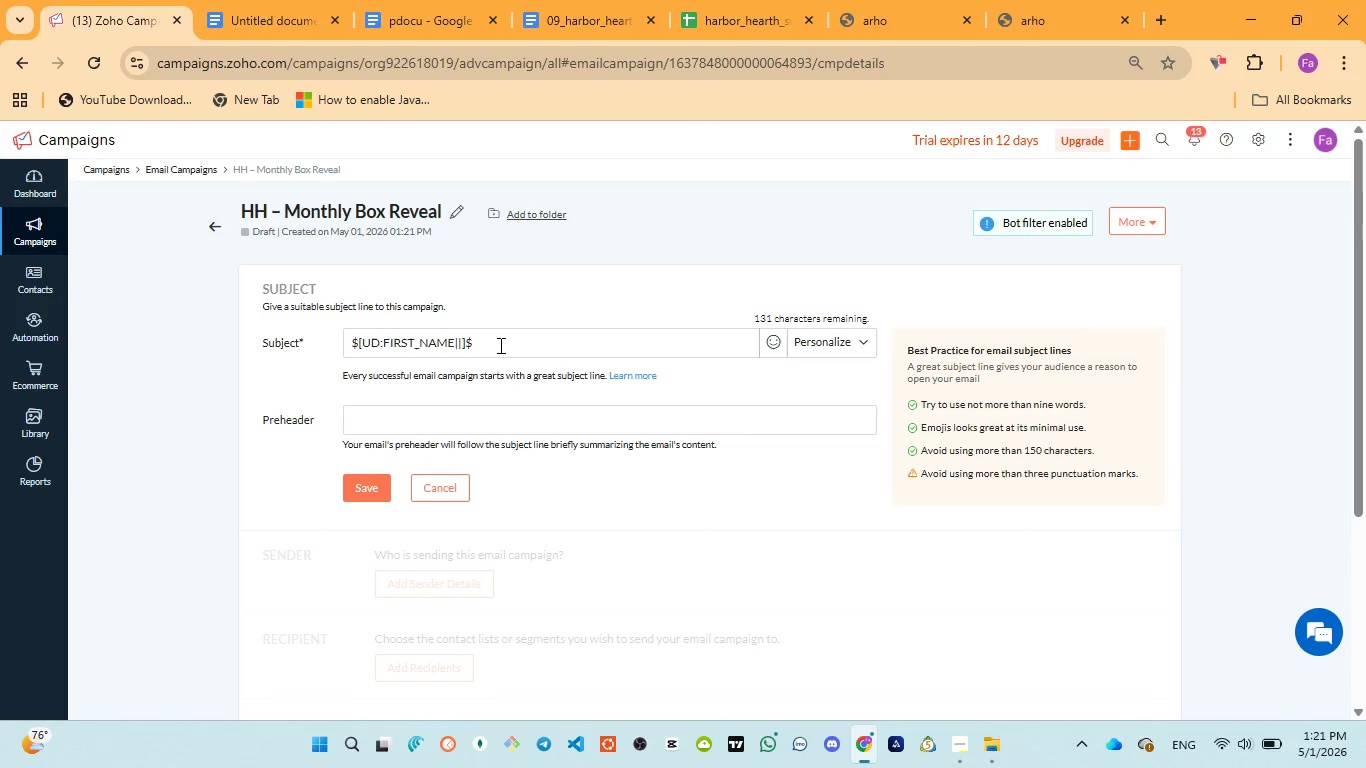 
type(, Your next harbor )
 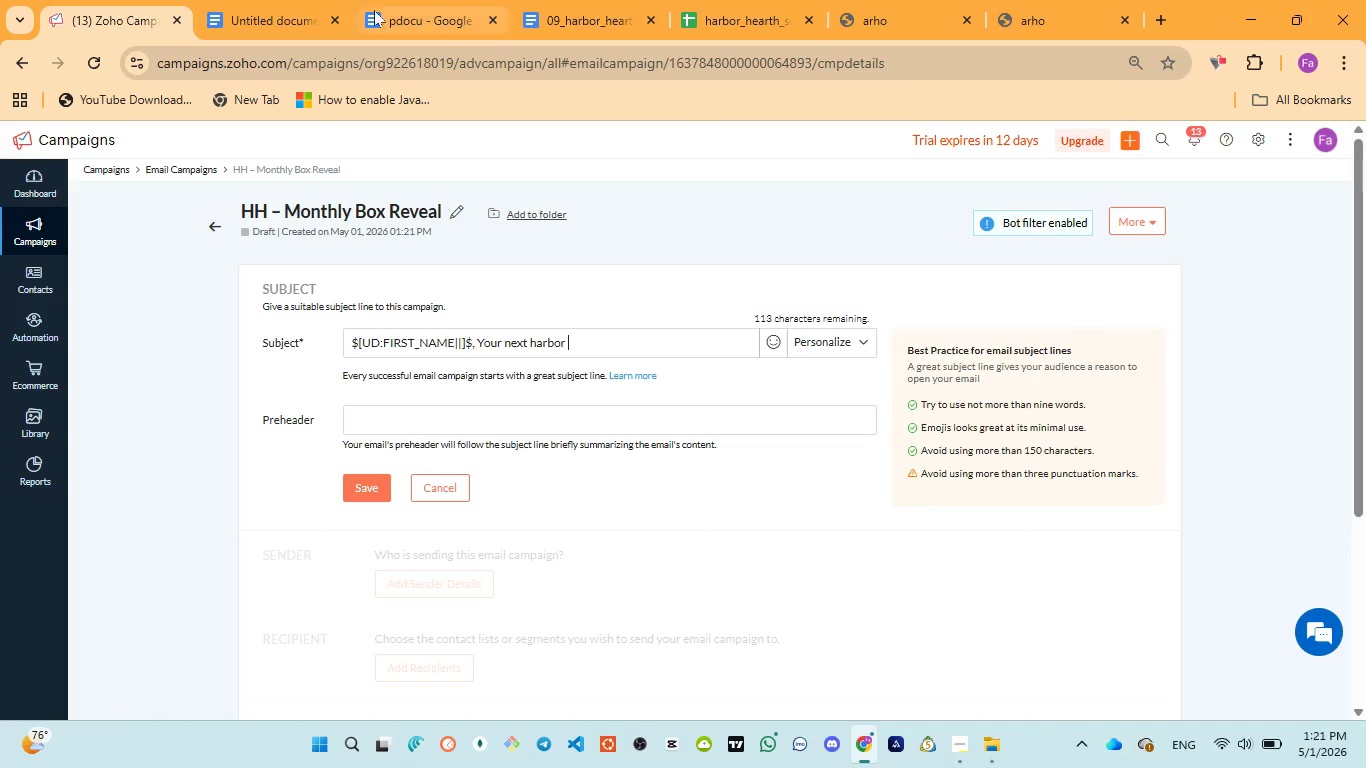 
left_click([386, 10])
 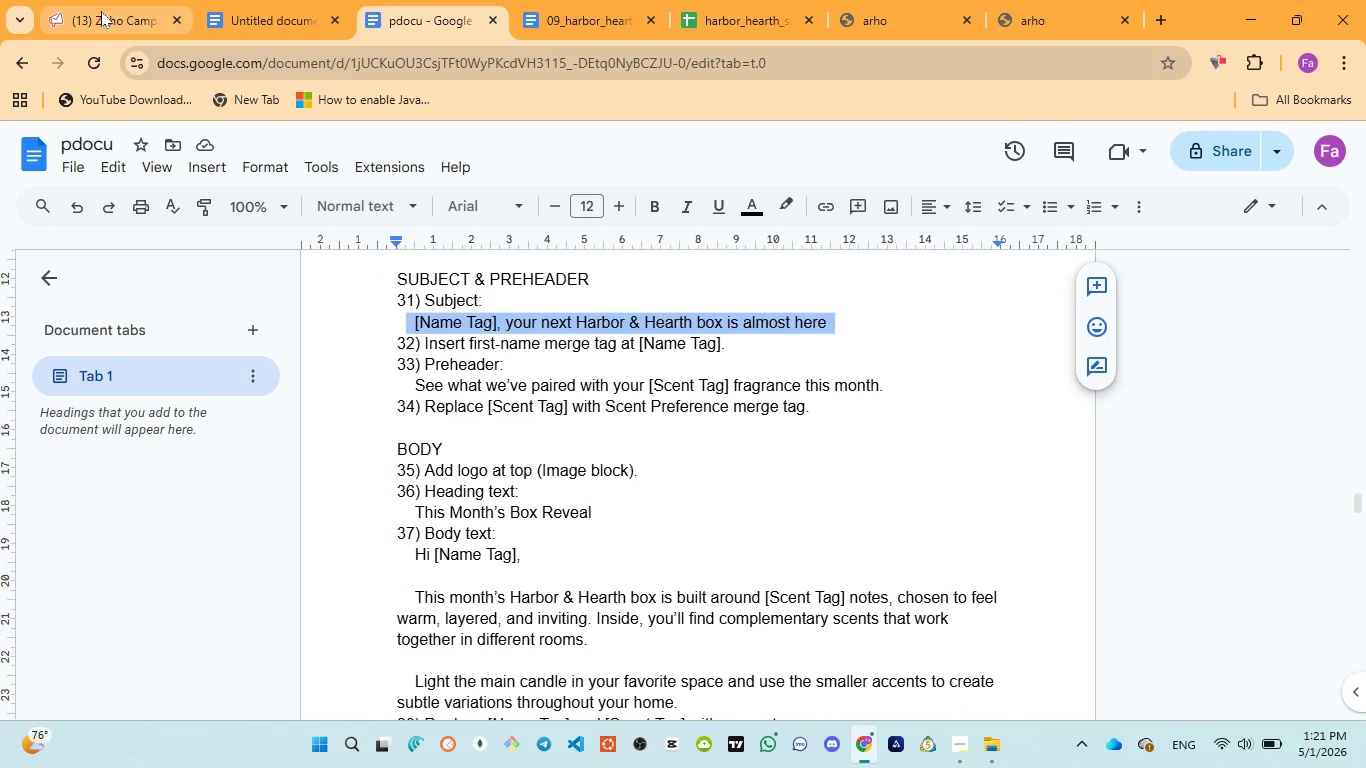 
wait(5.08)
 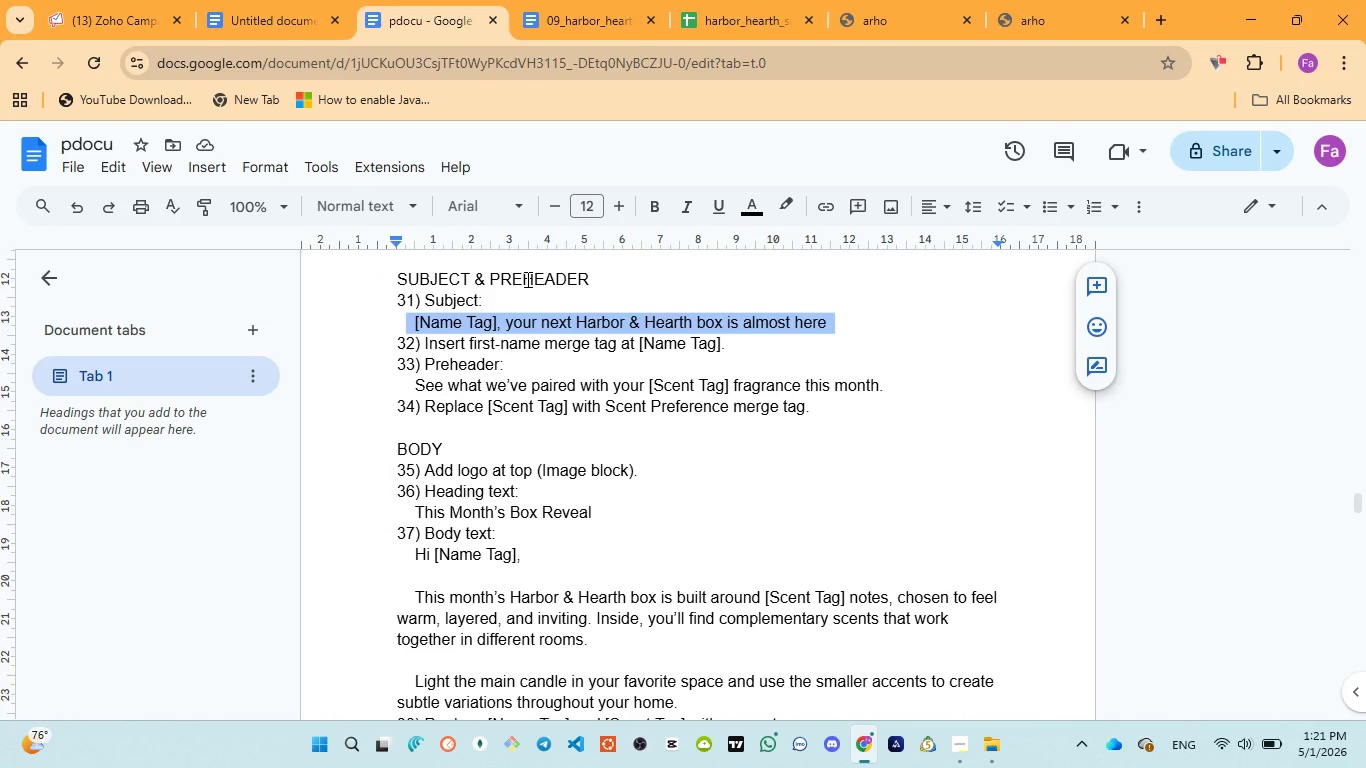 
left_click([97, 16])
 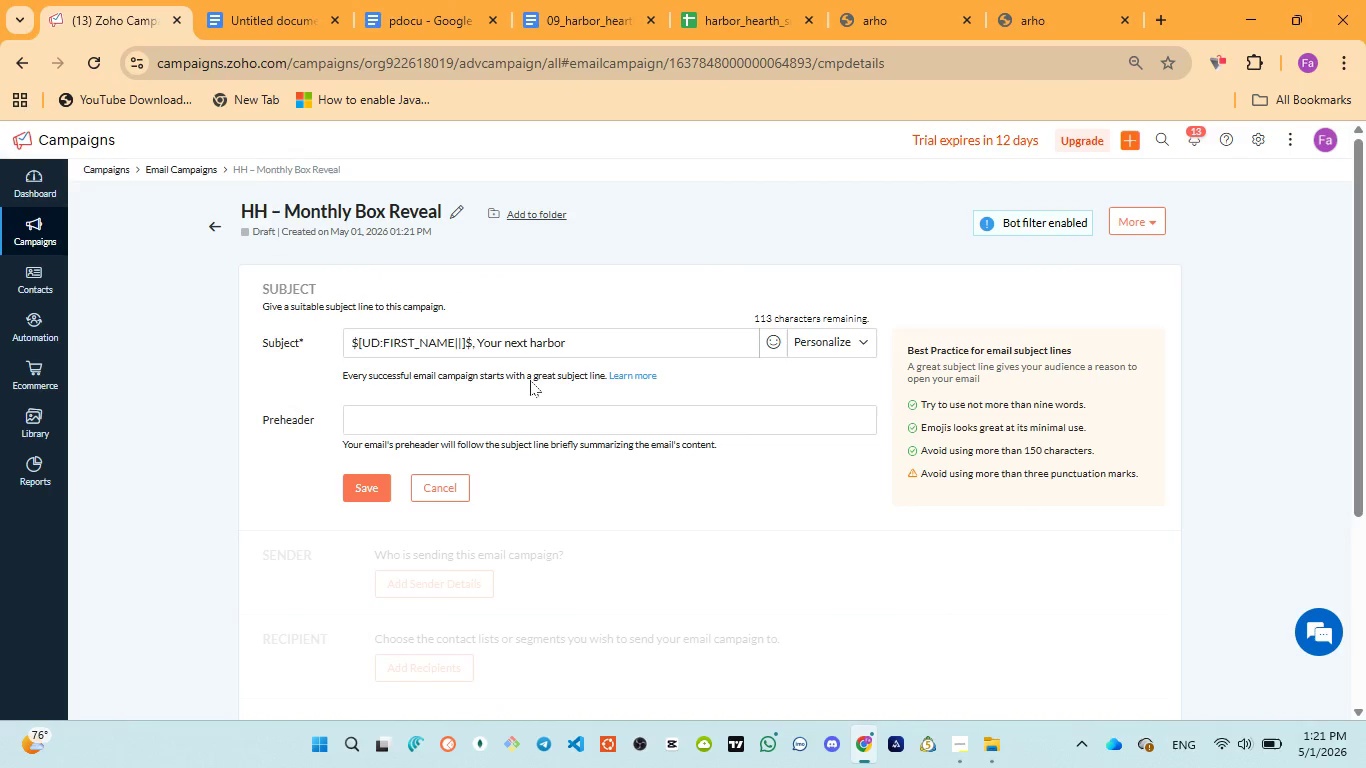 
type(and health box is almost here.)
key(Backspace)
 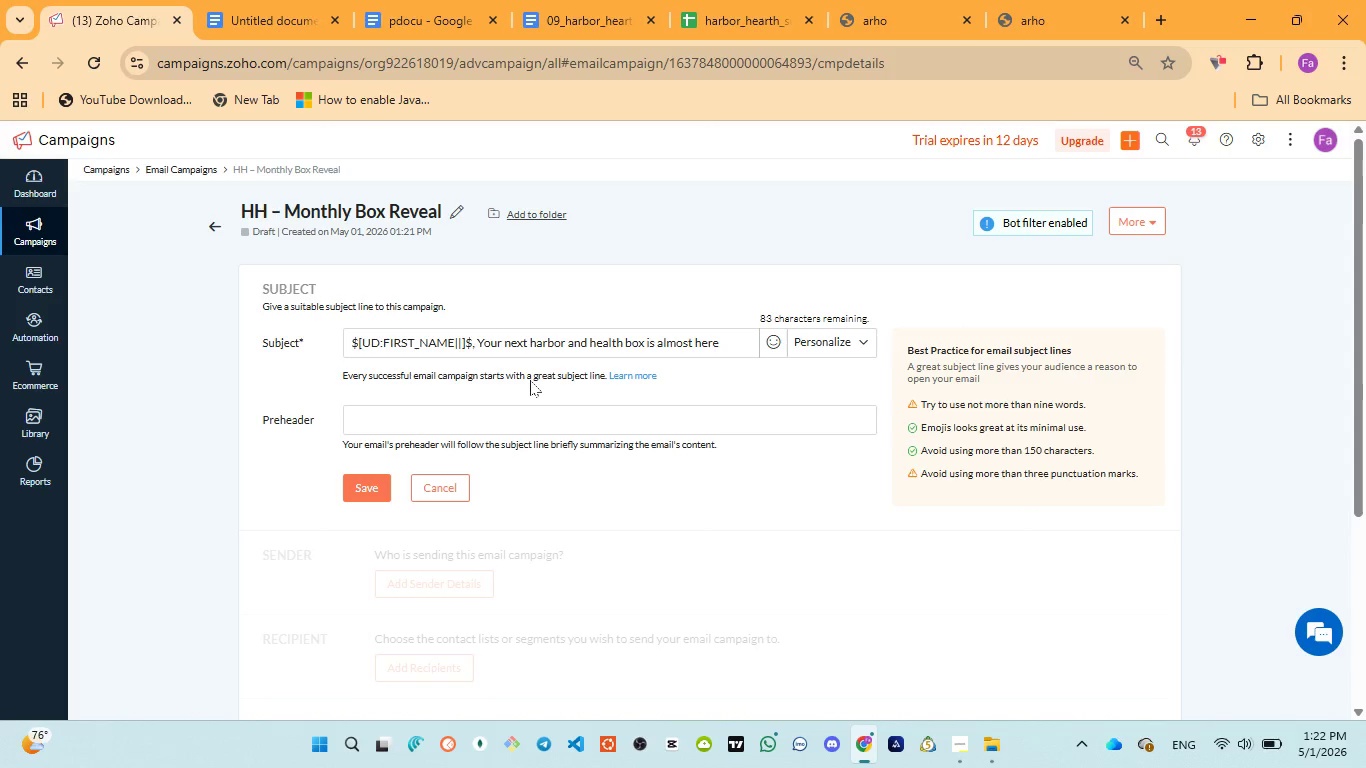 
key(Control+ControlLeft)
 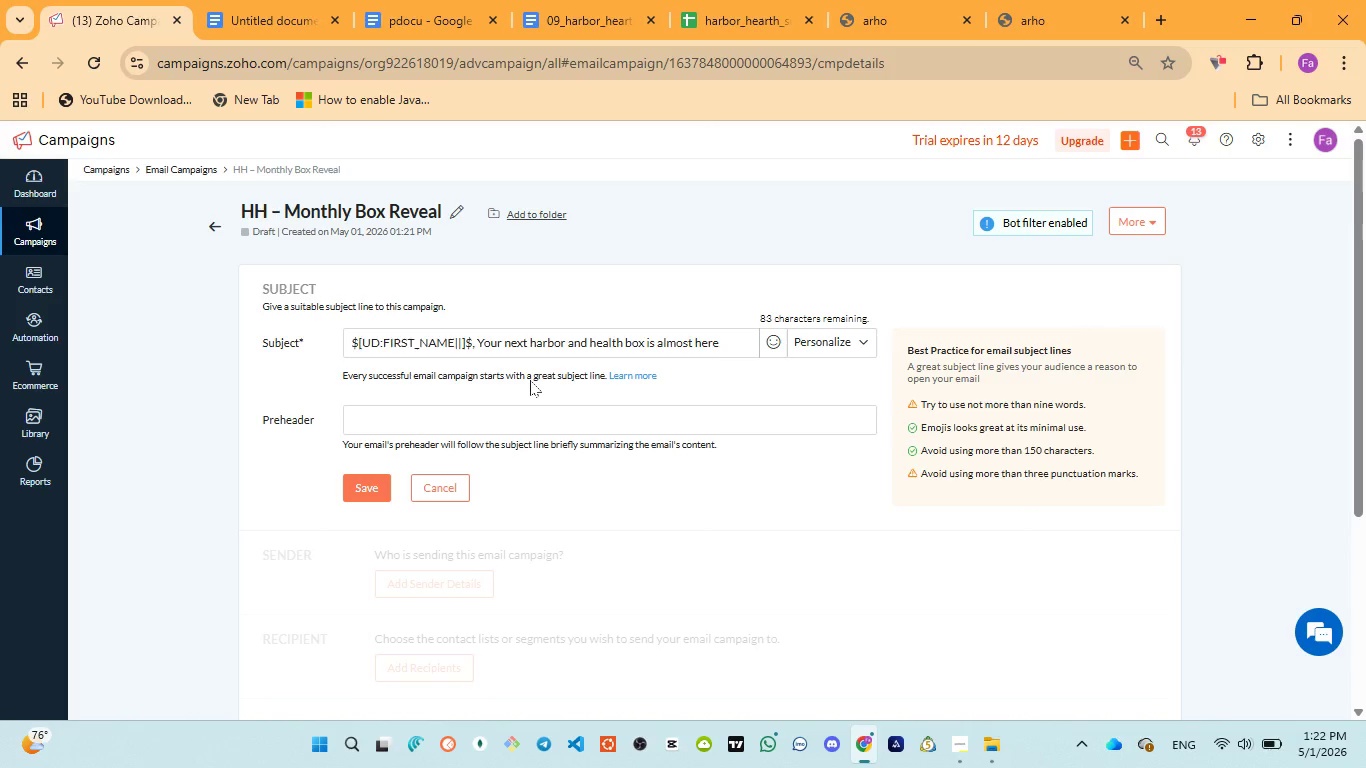 
key(Control+A)
 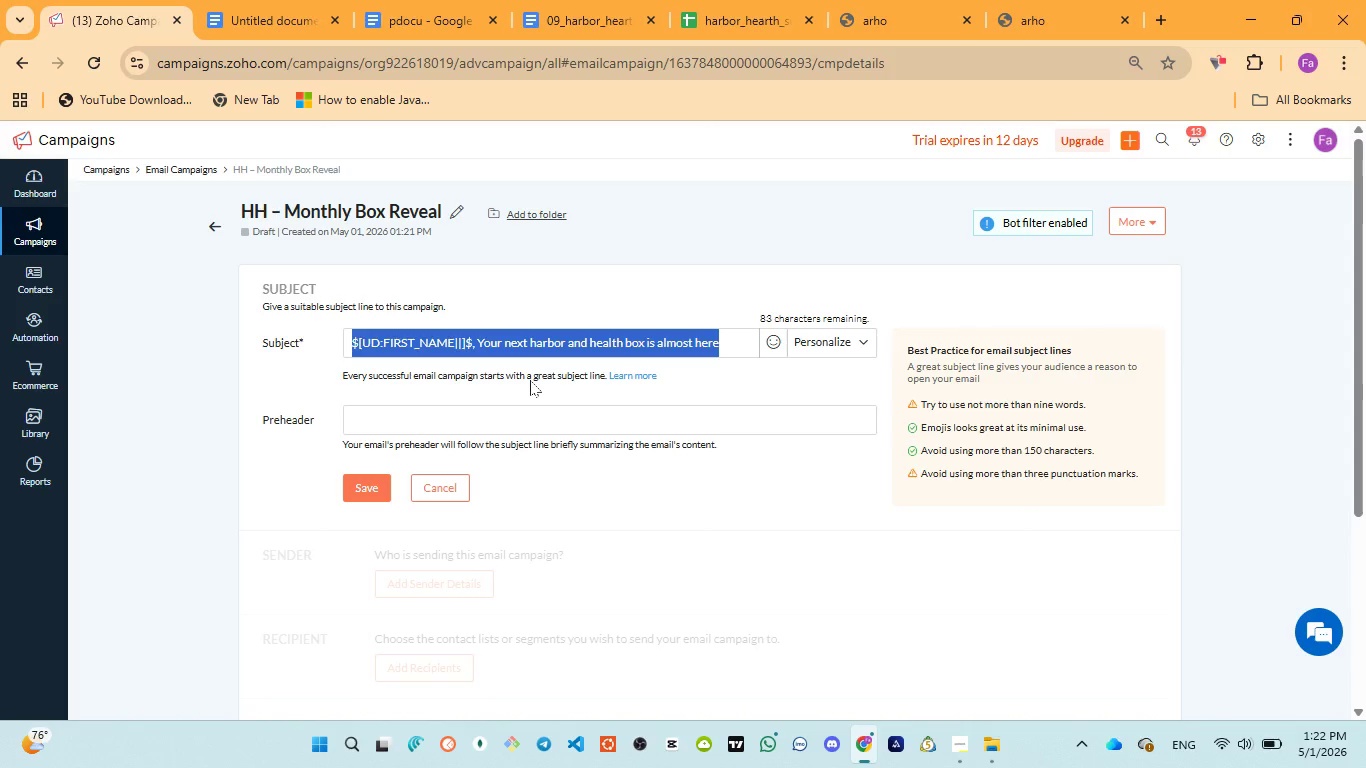 
key(Control+ControlLeft)
 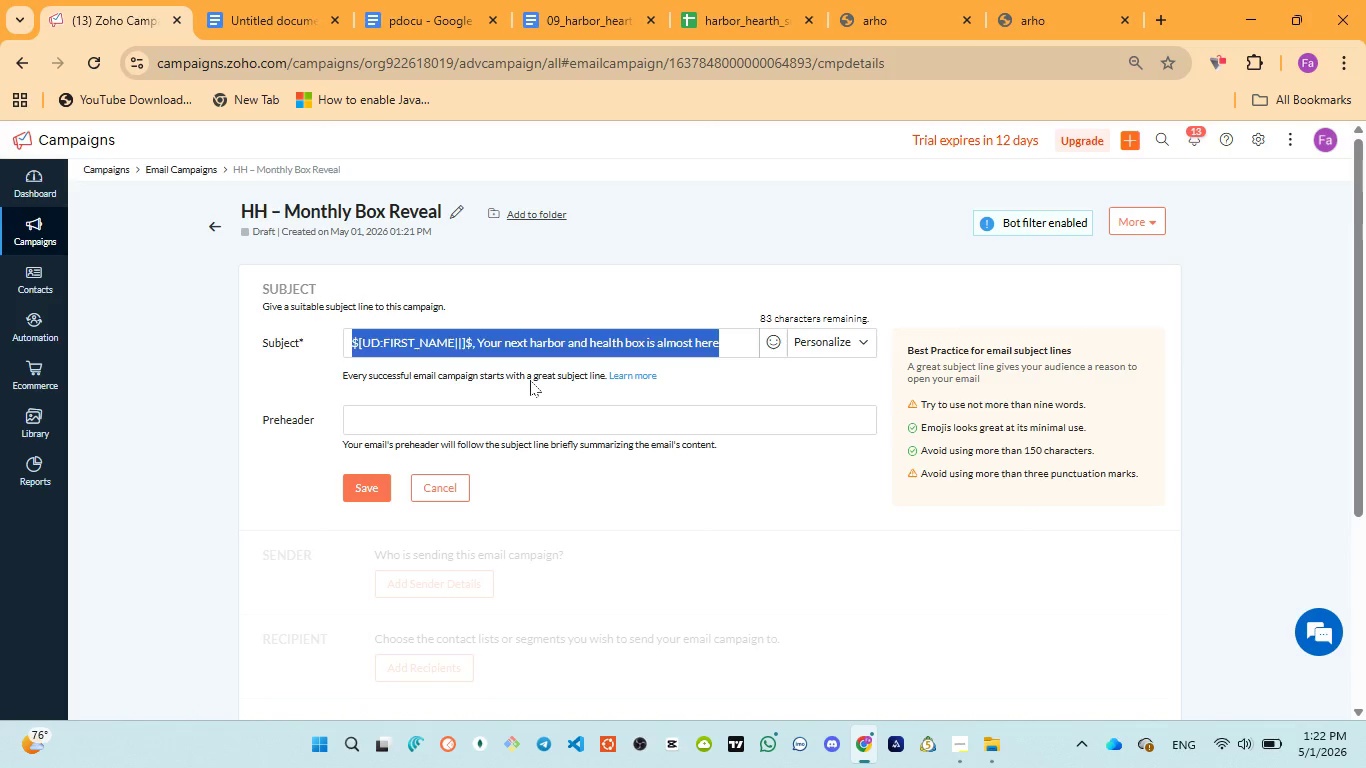 
key(Control+V)
 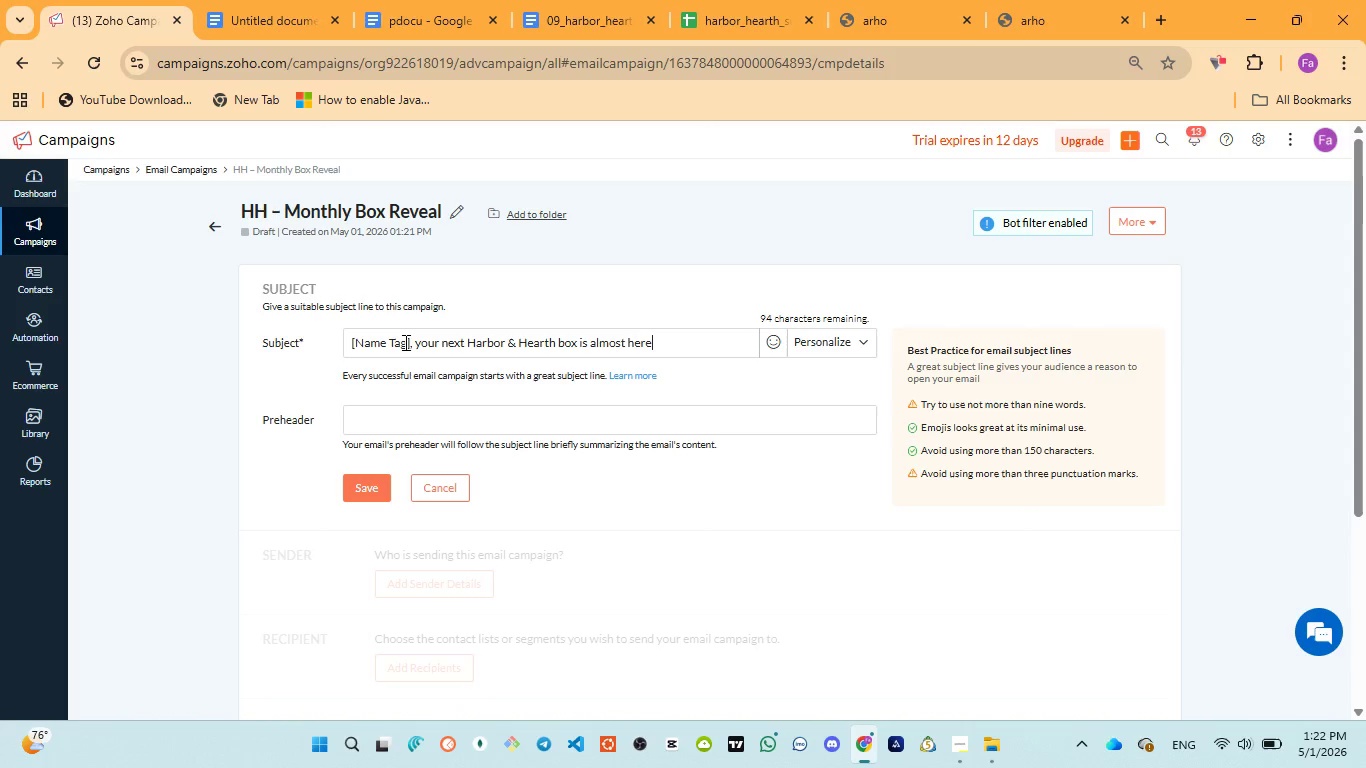 
left_click_drag(start_coordinate=[409, 339], to_coordinate=[350, 337])
 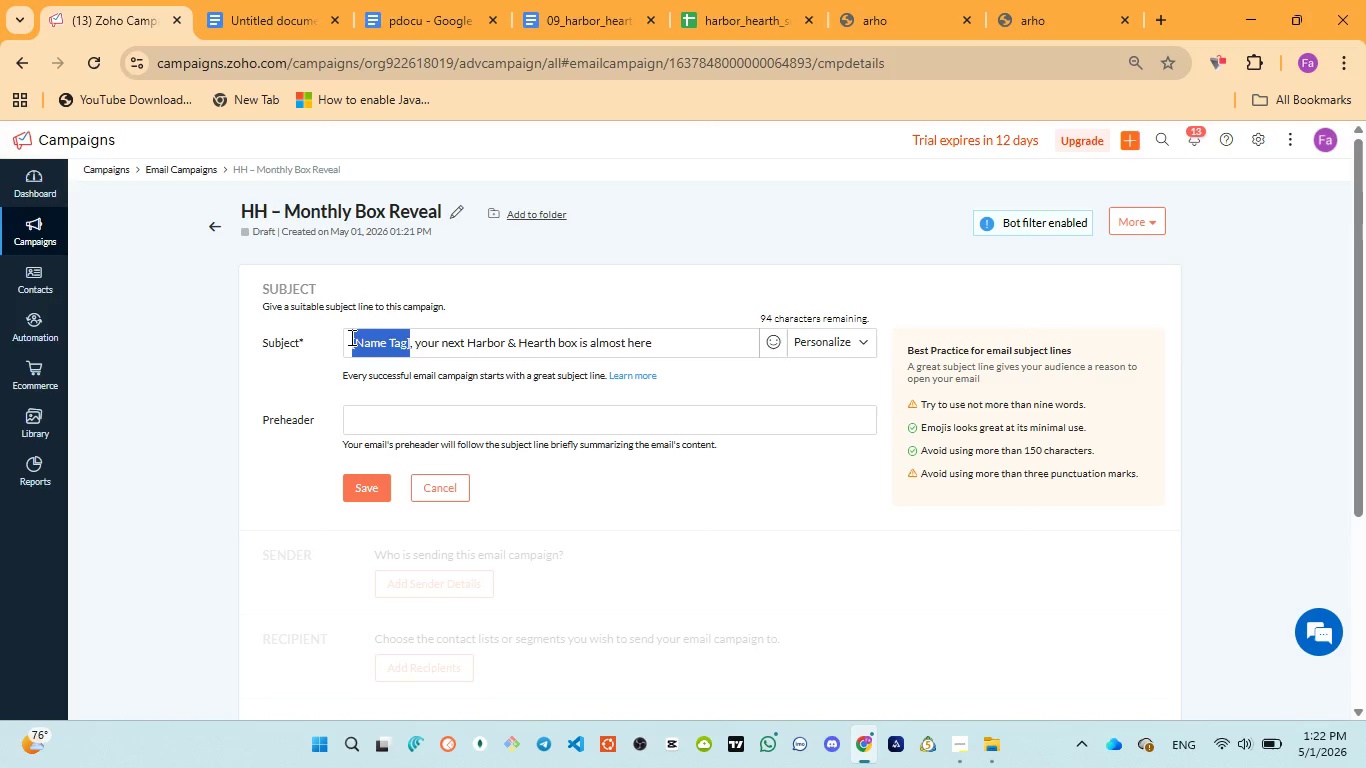 
key(Backspace)
 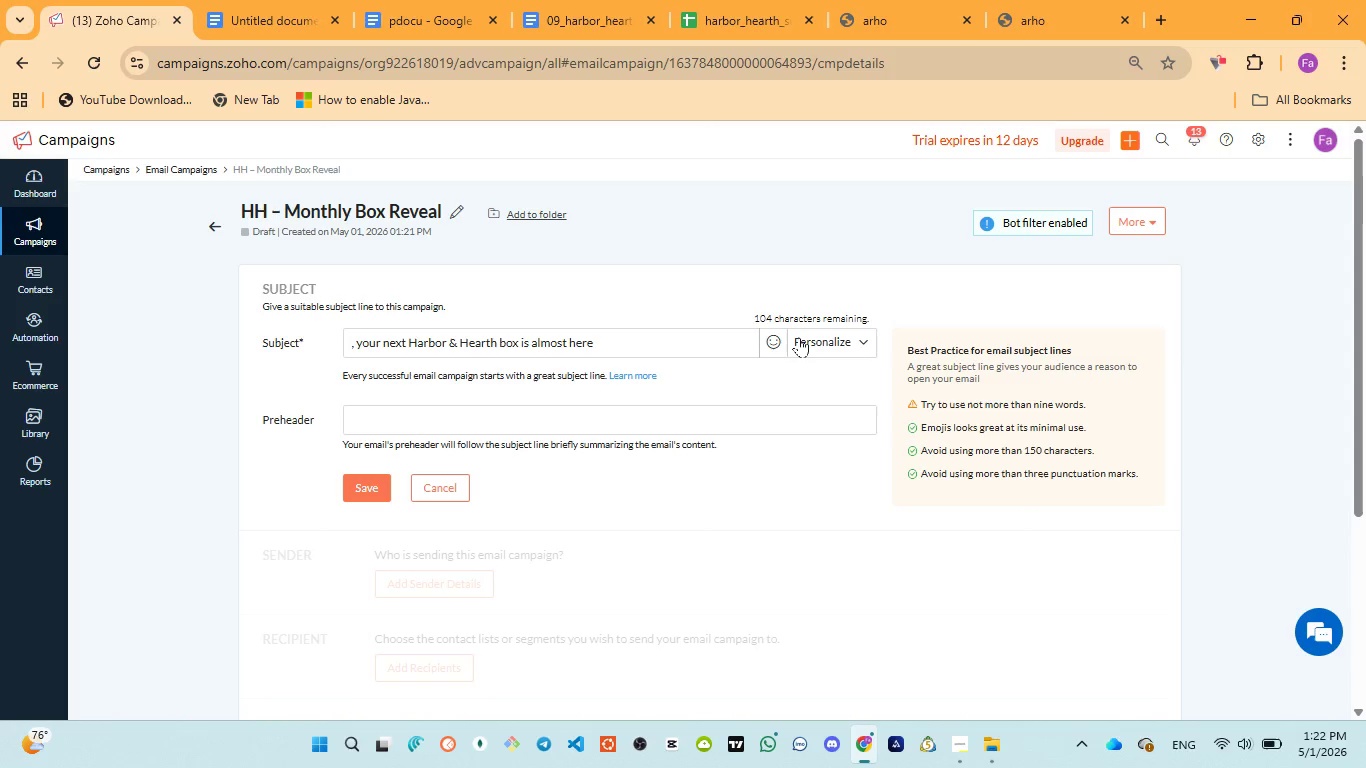 
left_click([799, 337])
 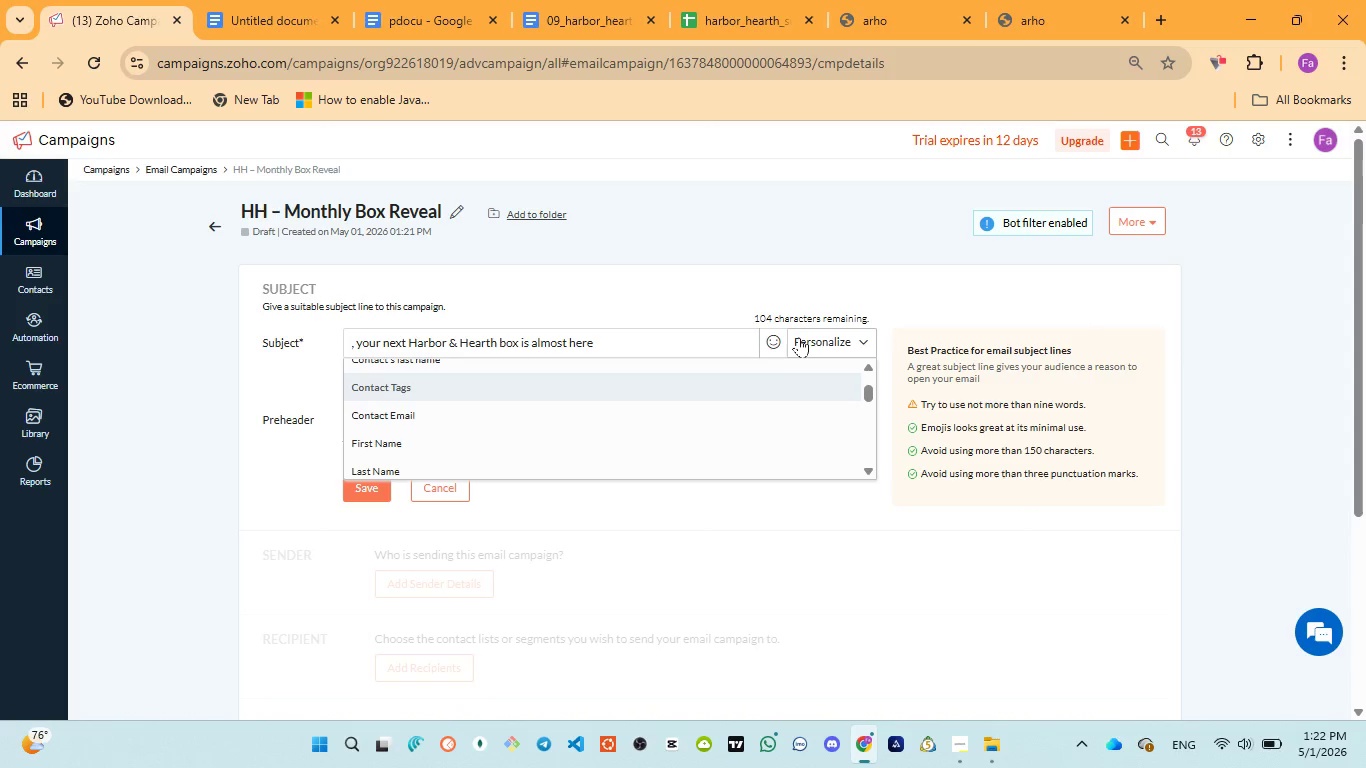 
wait(5.3)
 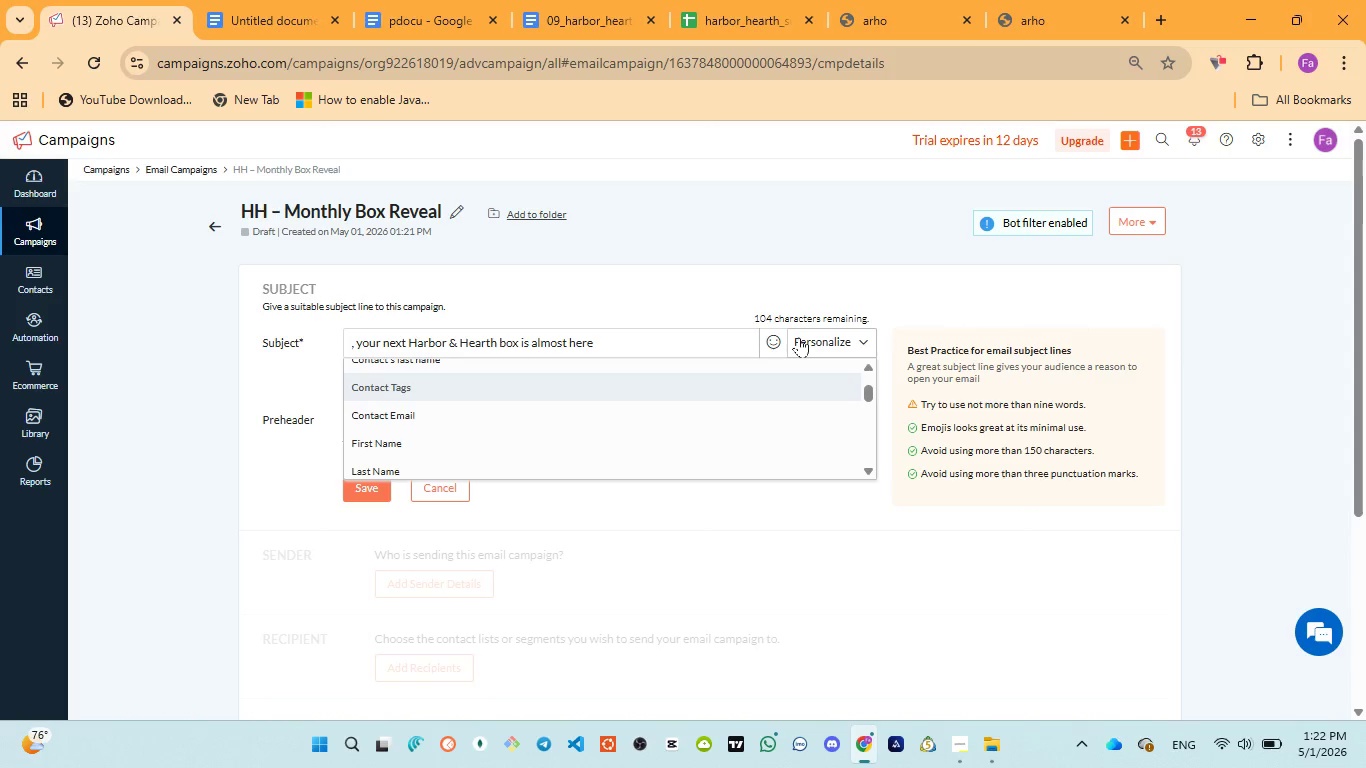 
left_click([489, 448])
 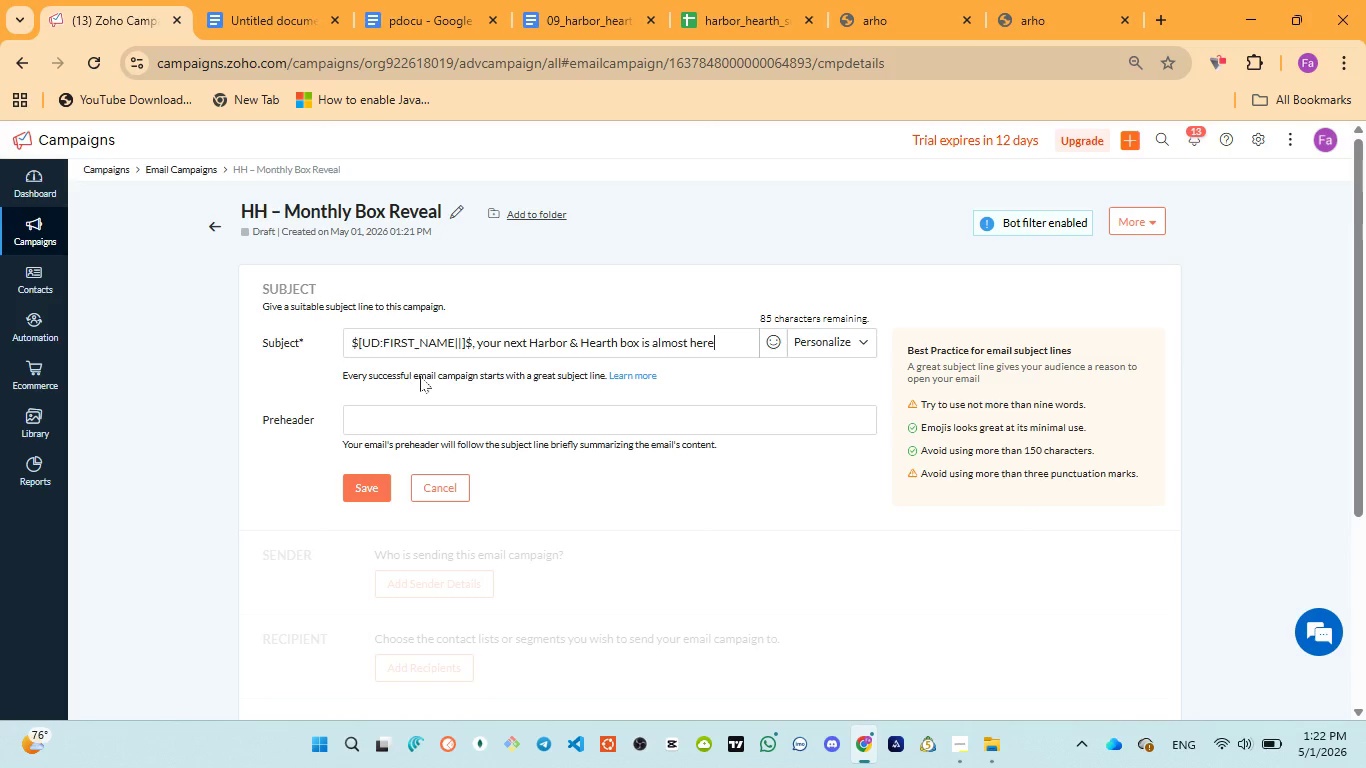 
left_click([474, 343])
 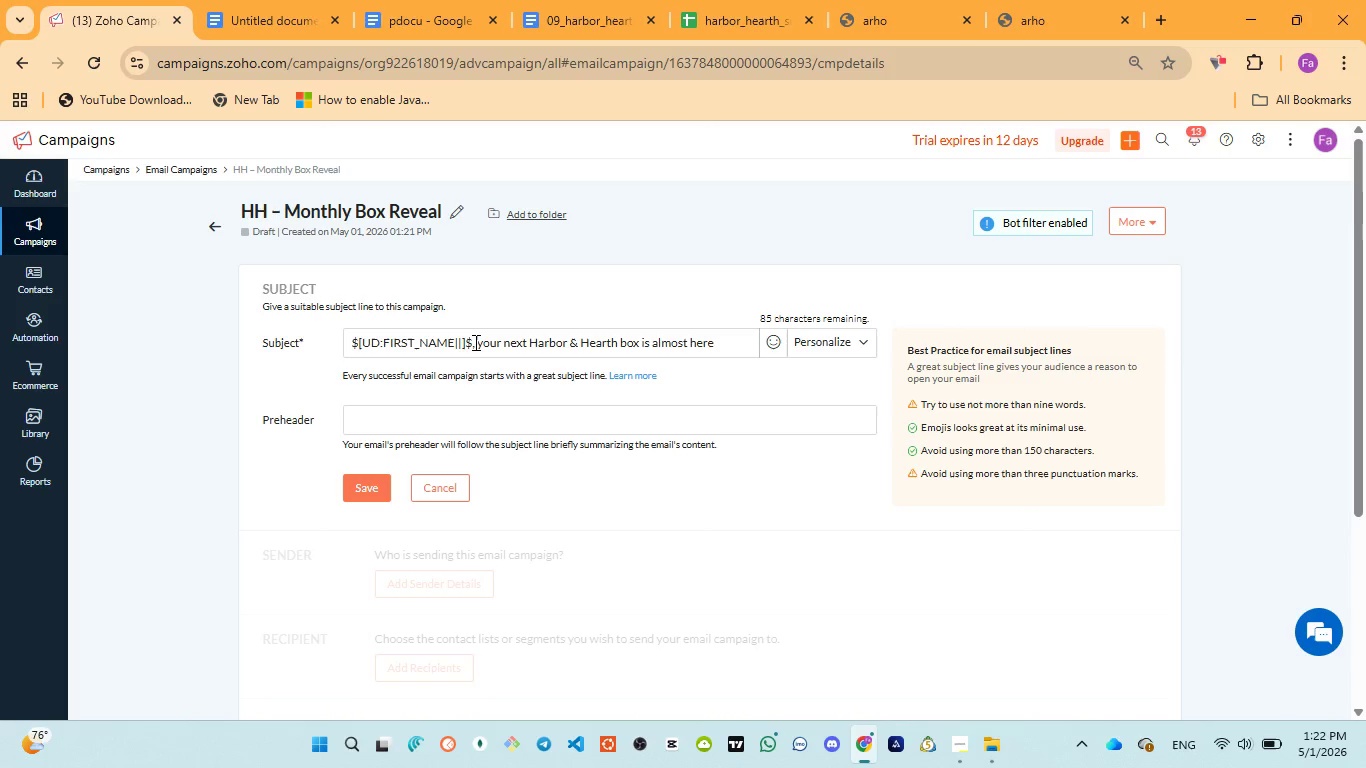 
key(Space)
 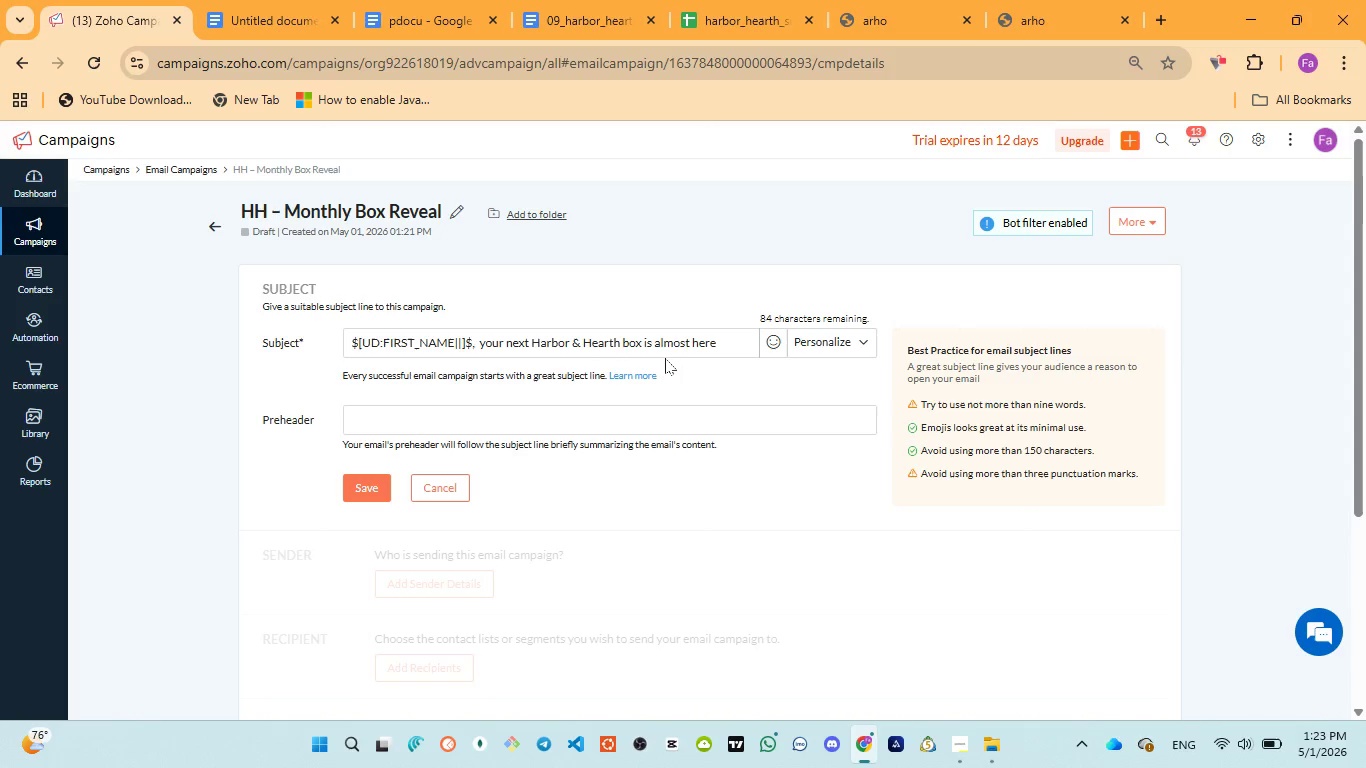 
wait(38.8)
 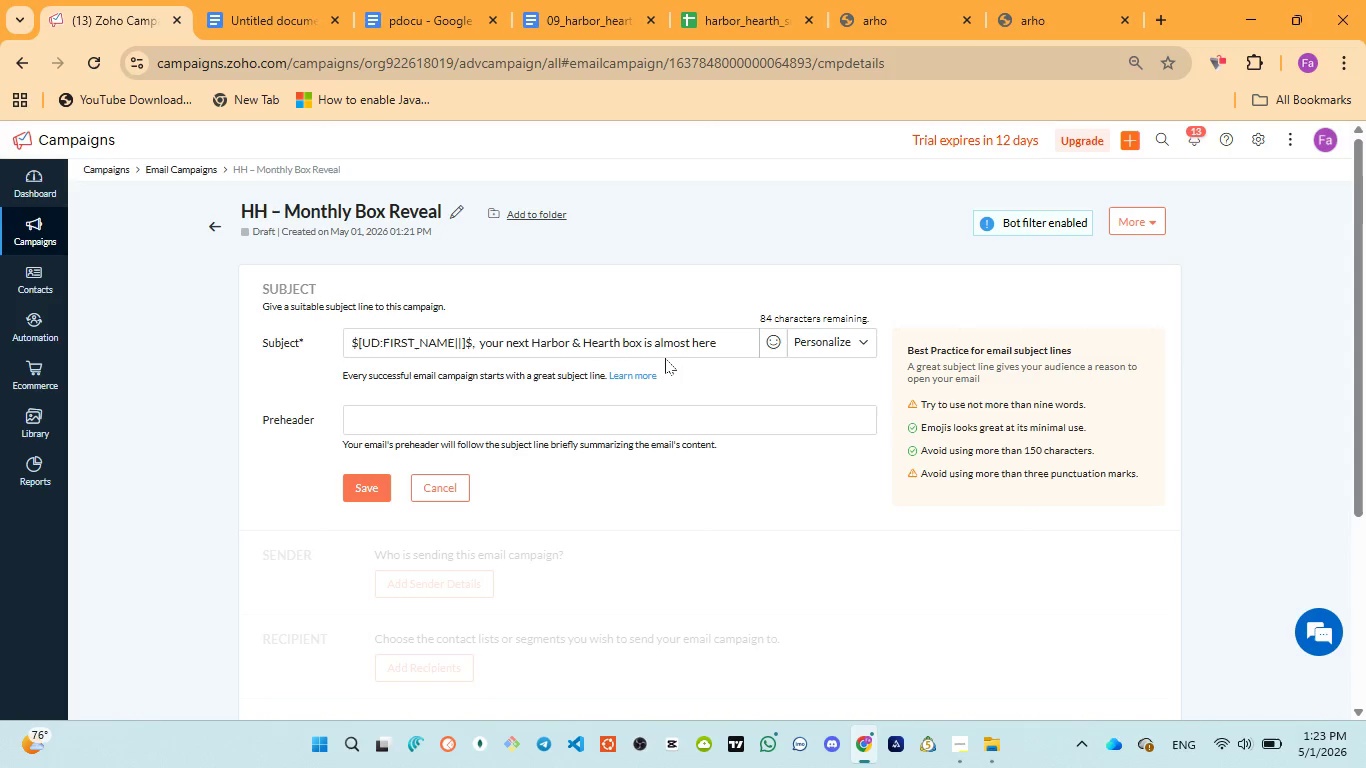 
left_click([280, 26])
 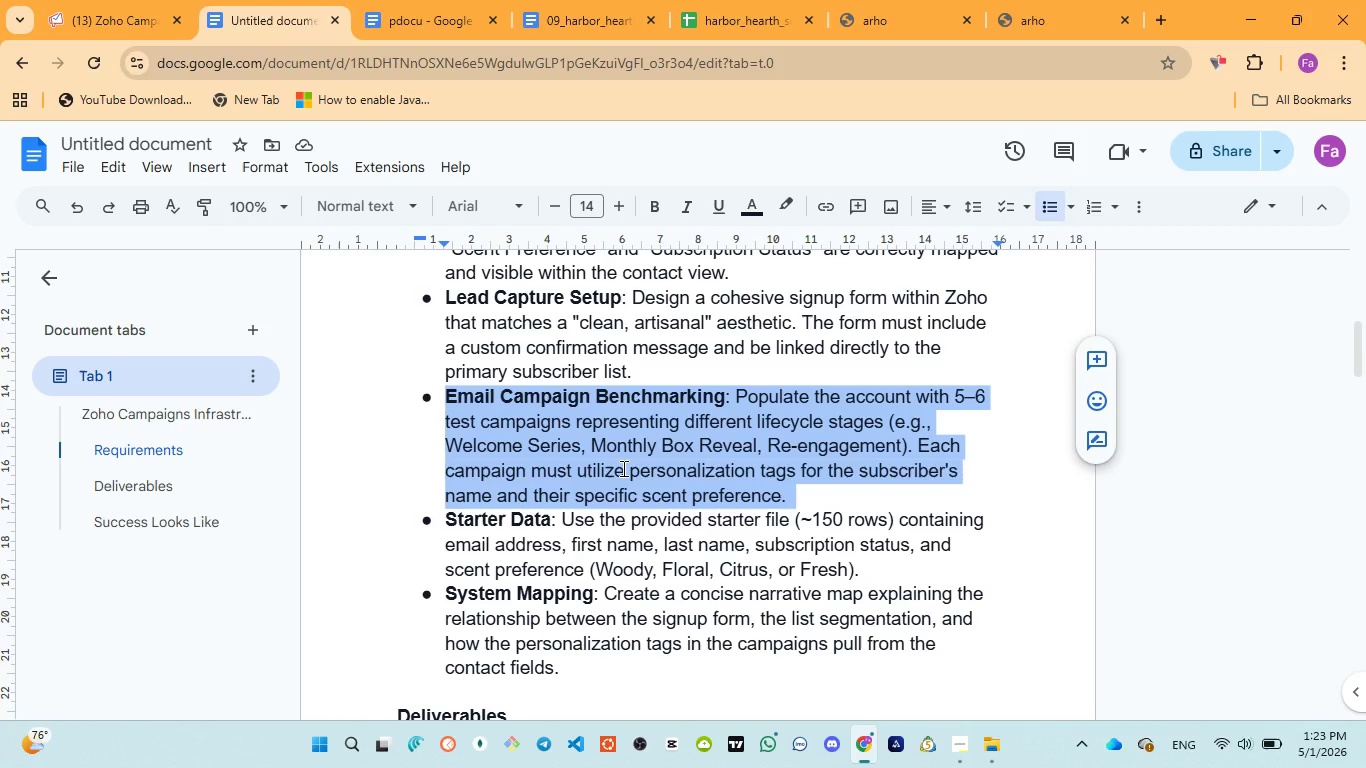 
wait(5.08)
 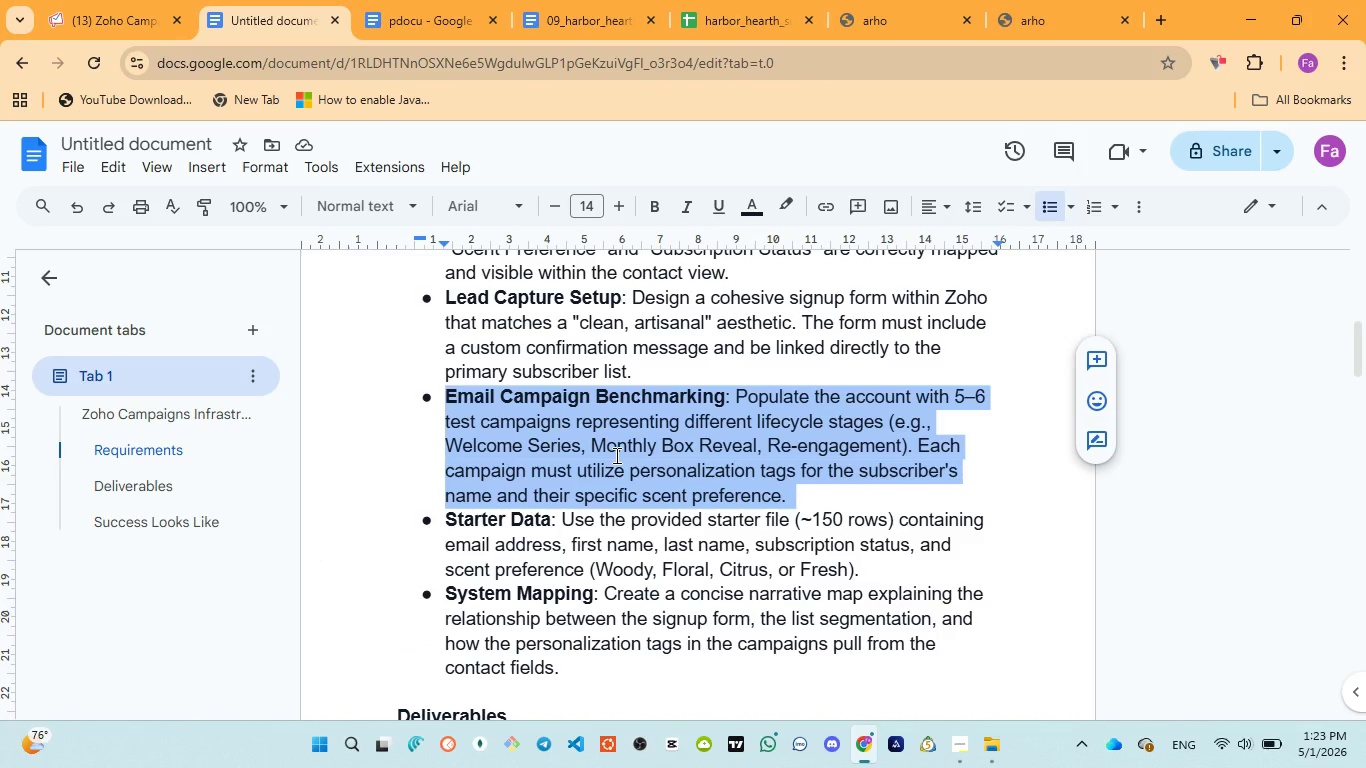 
scroll: coordinate [622, 468], scroll_direction: up, amount: 6.0
 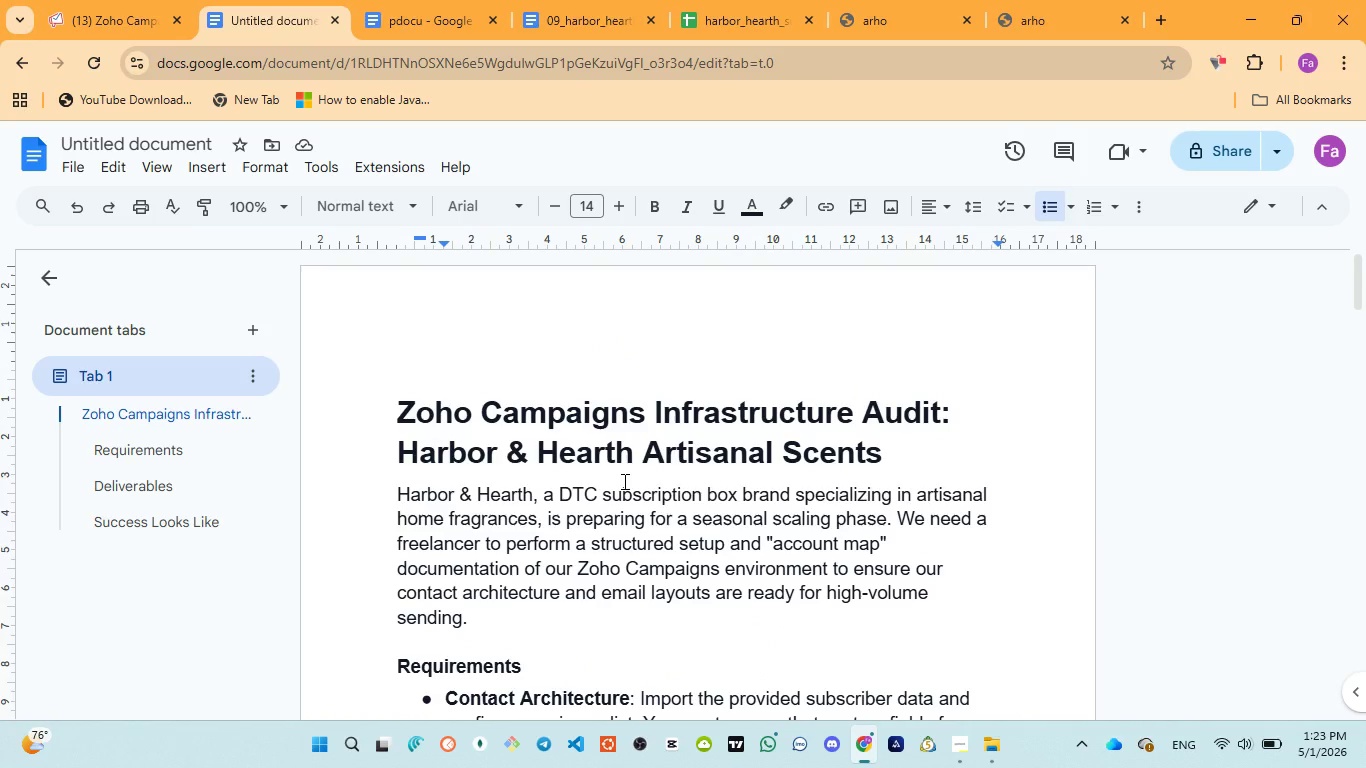 
scroll: coordinate [624, 491], scroll_direction: down, amount: 2.0
 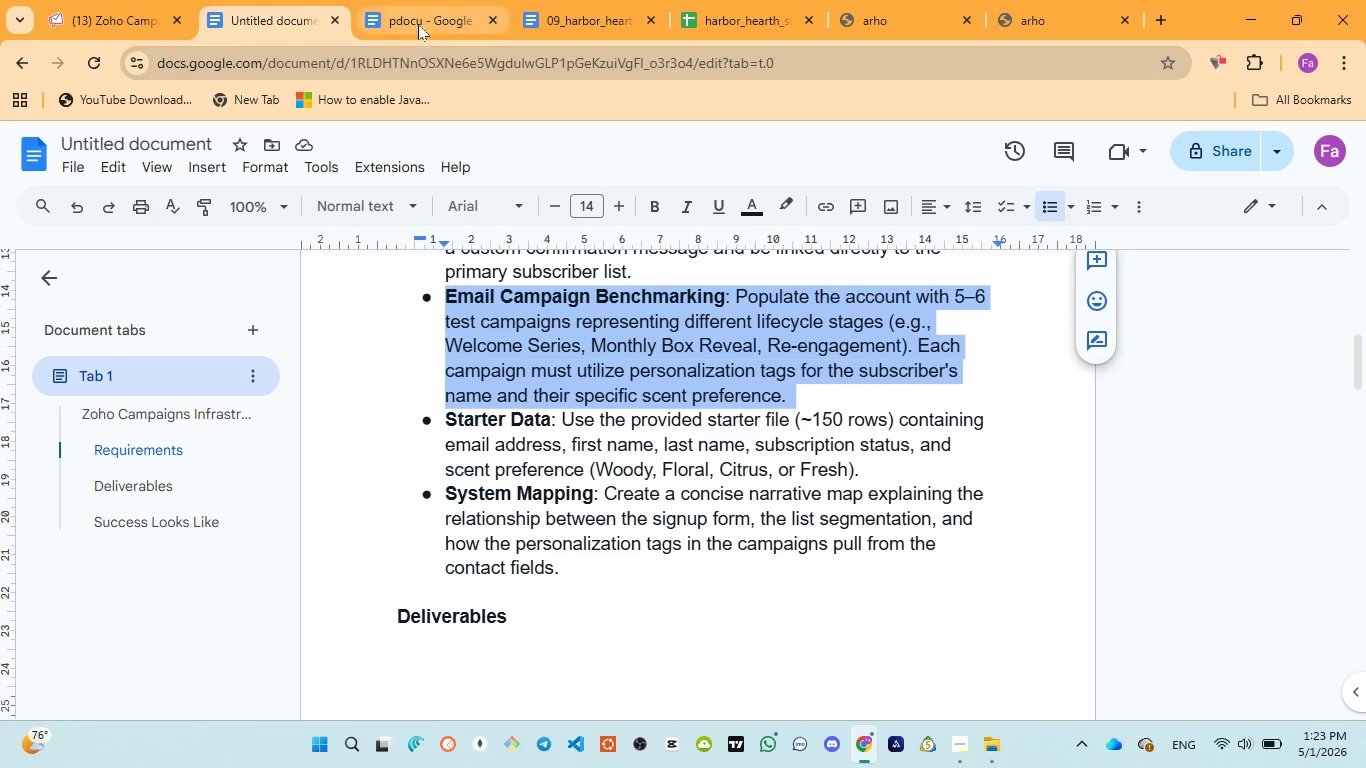 
left_click([101, 27])
 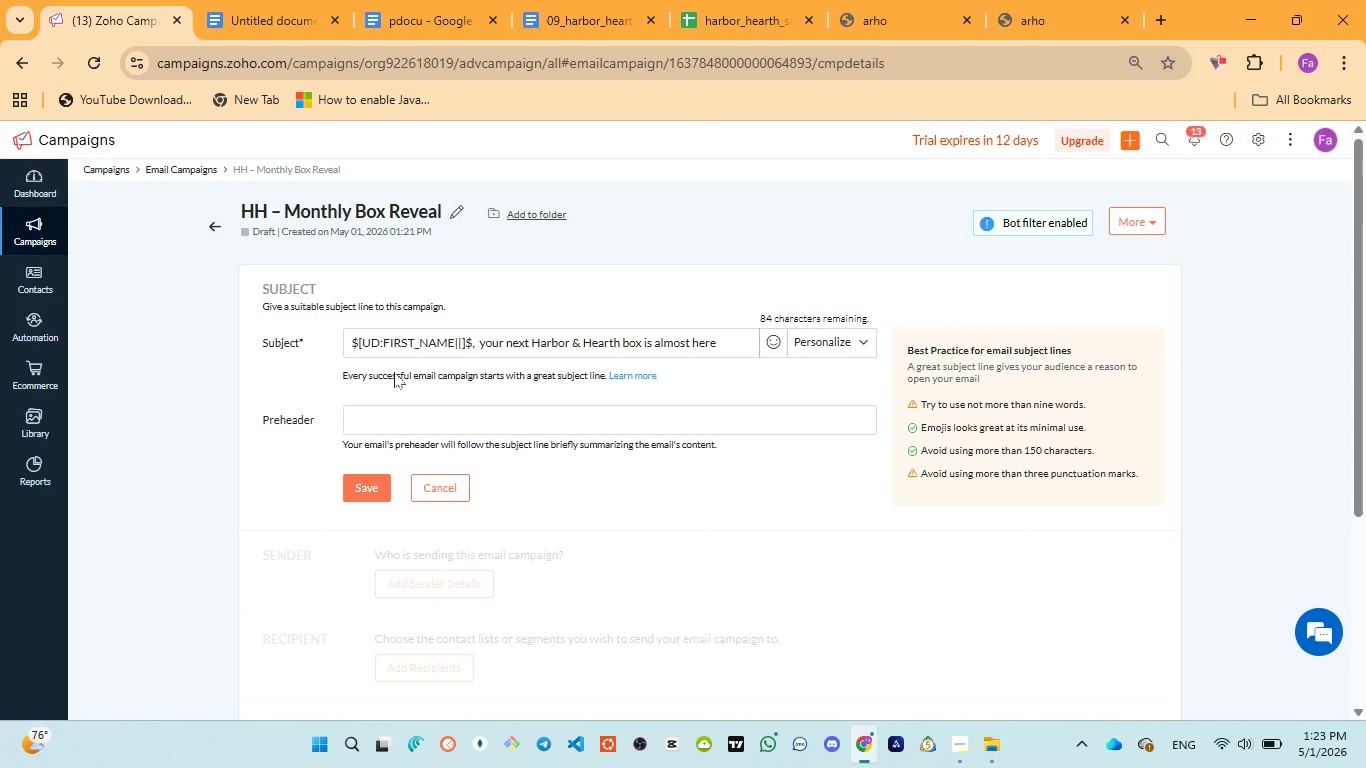 
wait(18.41)
 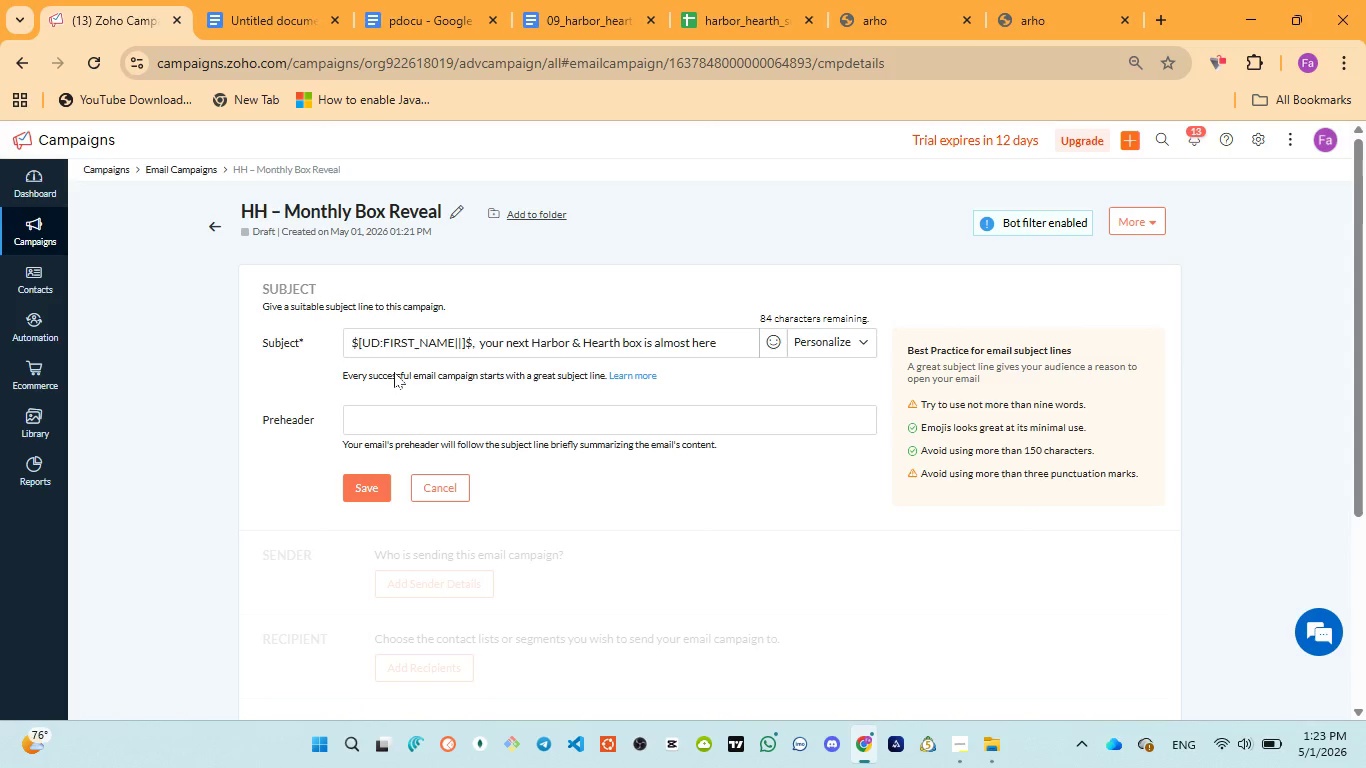 
left_click([1053, 6])
 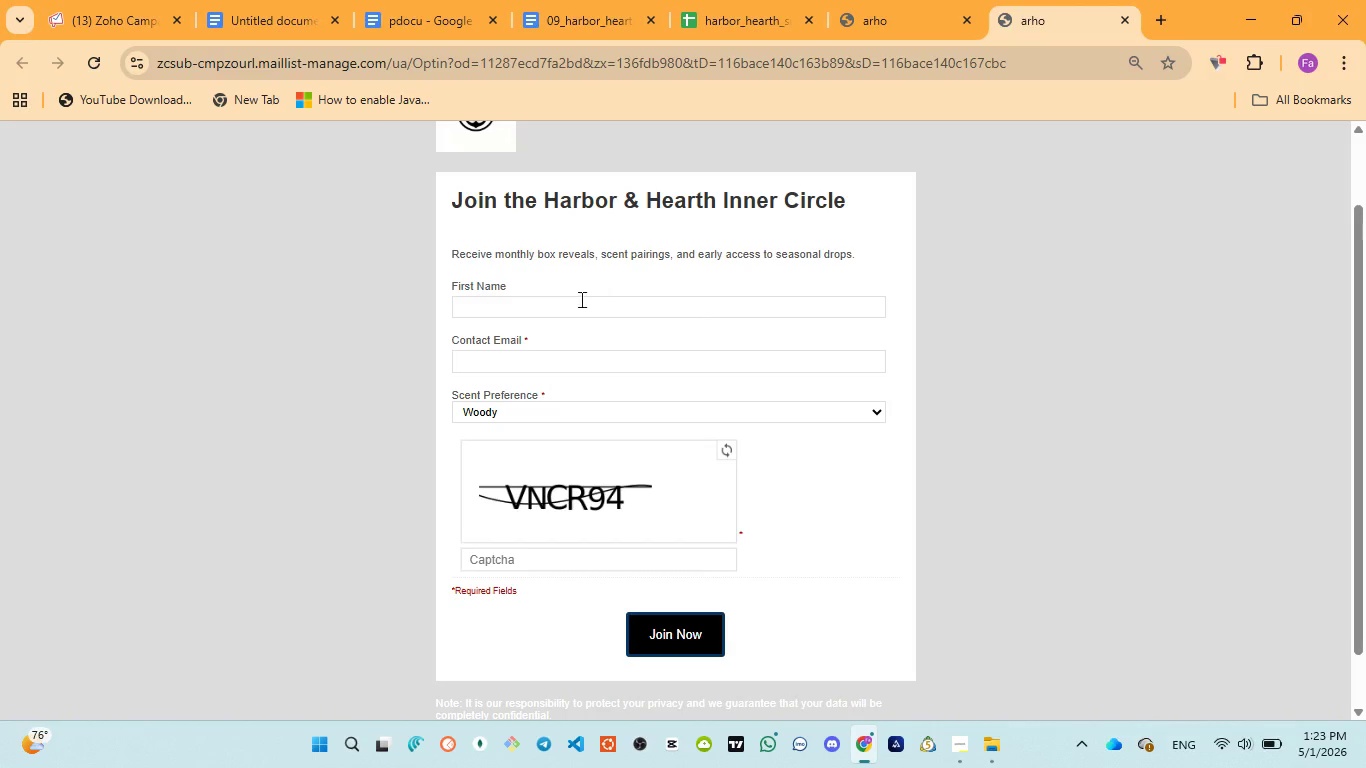 
scroll: coordinate [576, 305], scroll_direction: up, amount: 3.0
 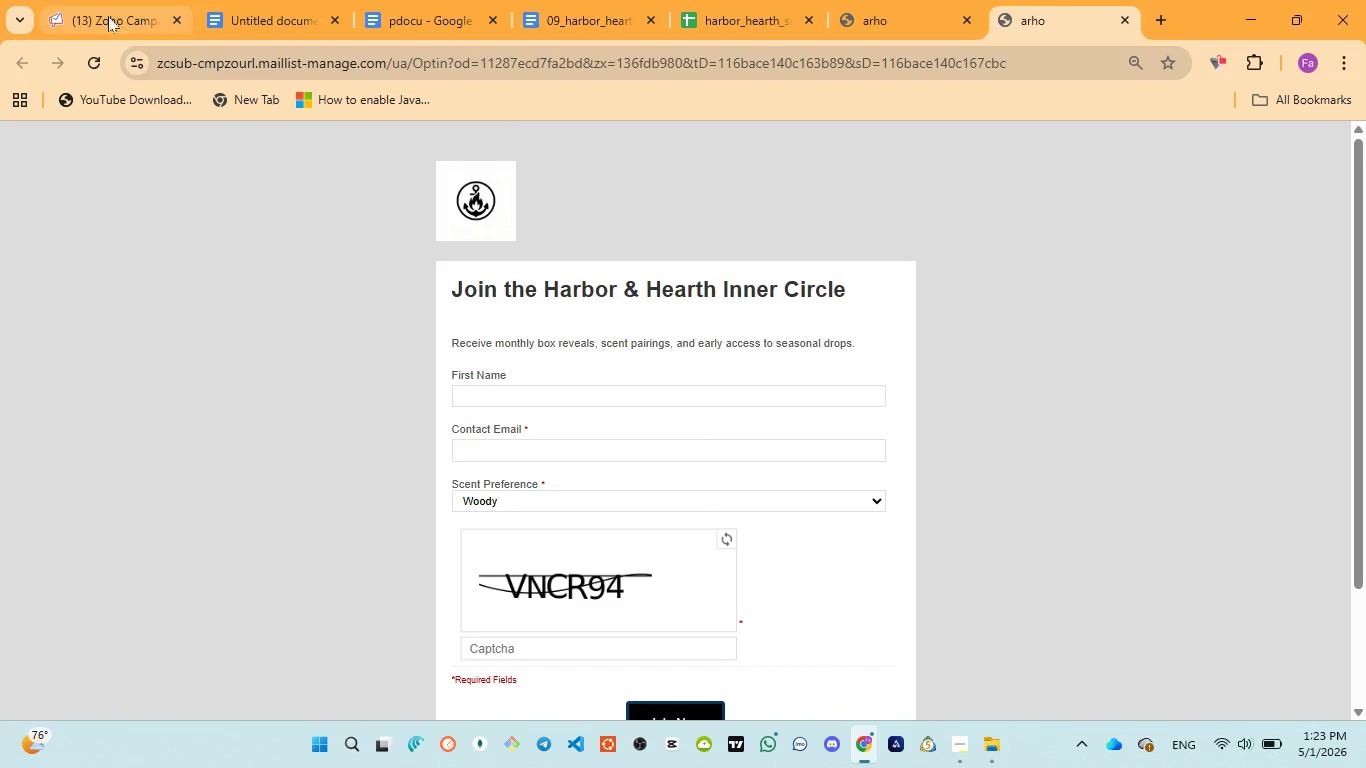 
left_click([104, 12])
 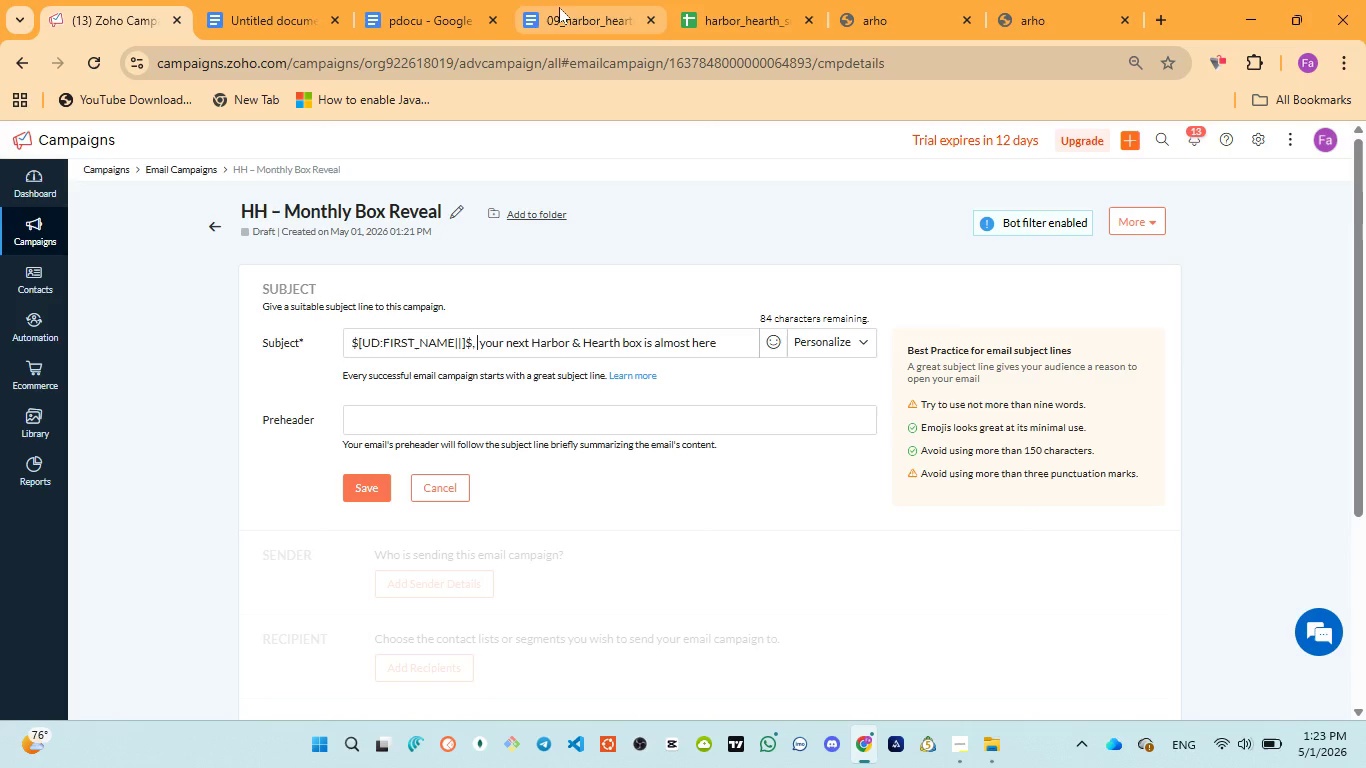 
left_click([431, 27])
 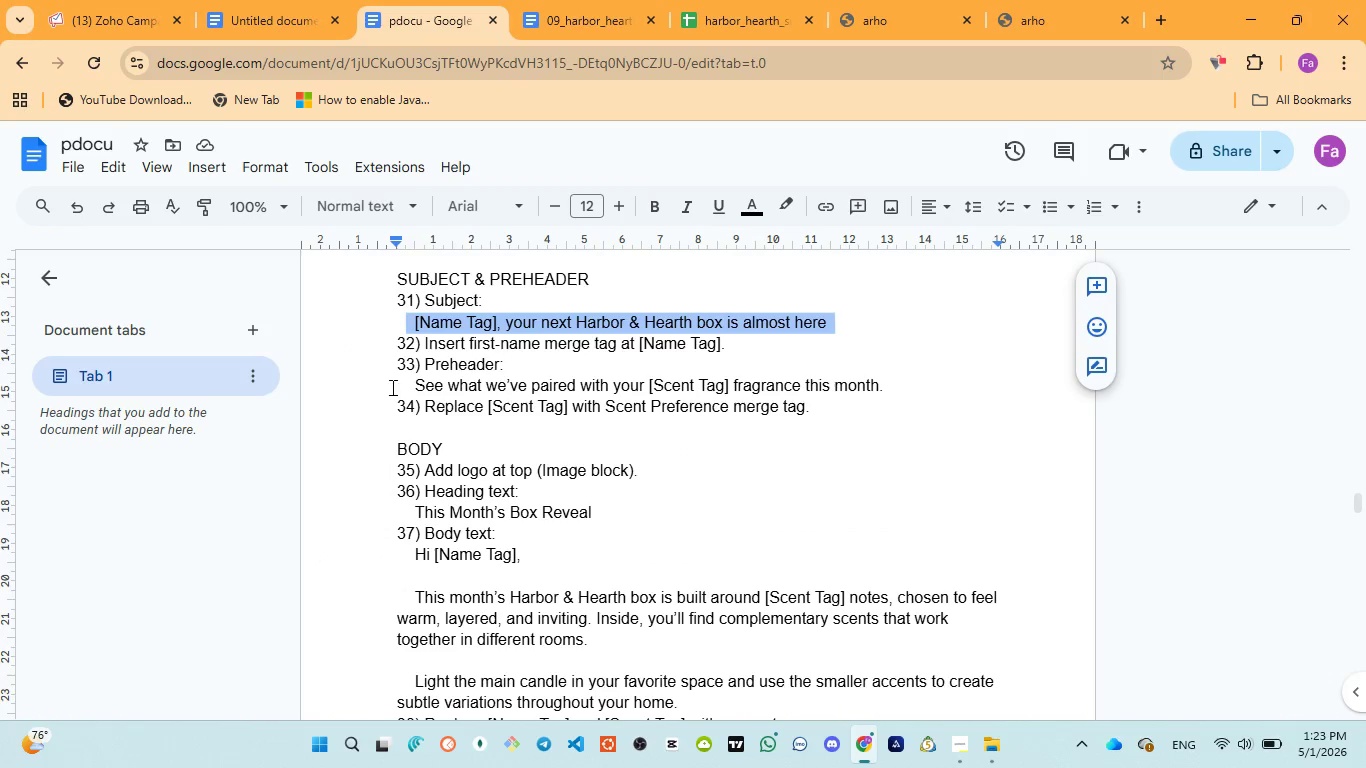 
left_click_drag(start_coordinate=[413, 382], to_coordinate=[917, 385])
 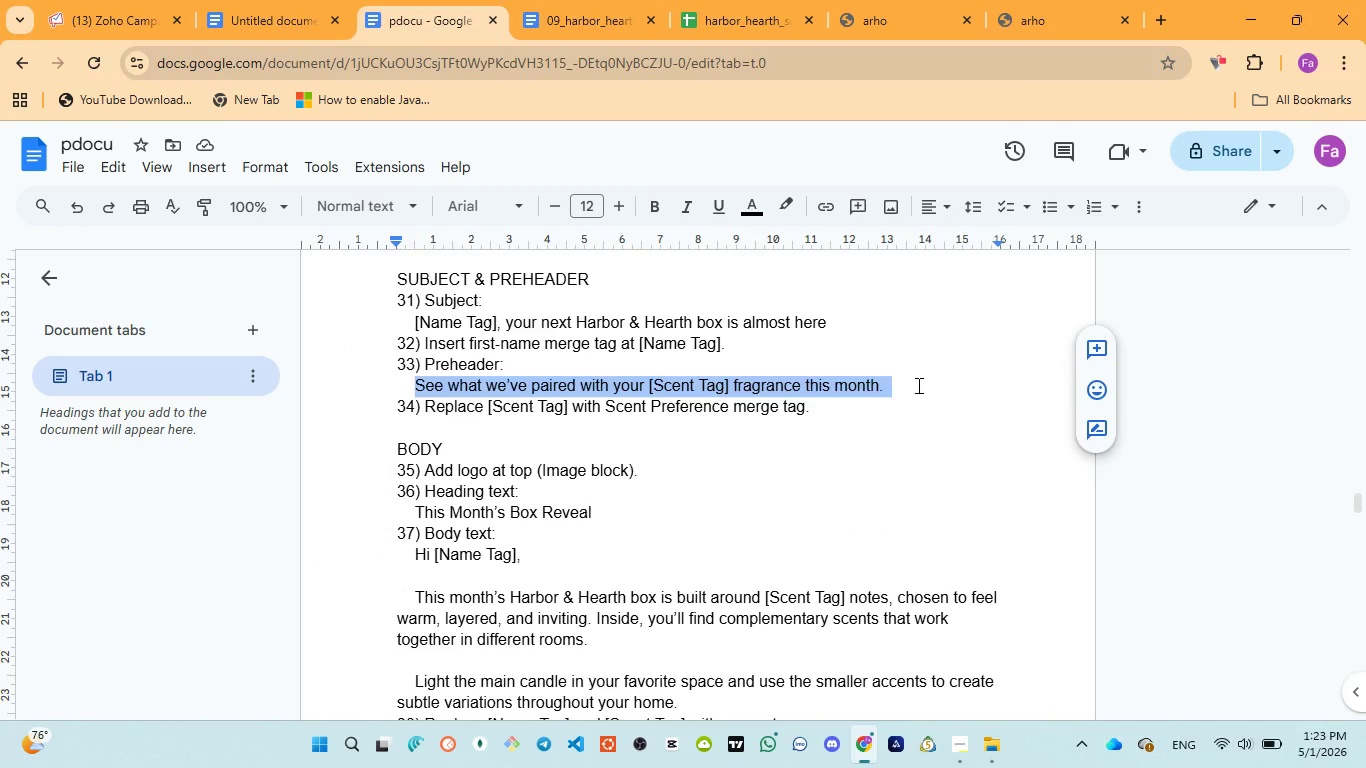 
key(Control+C)
 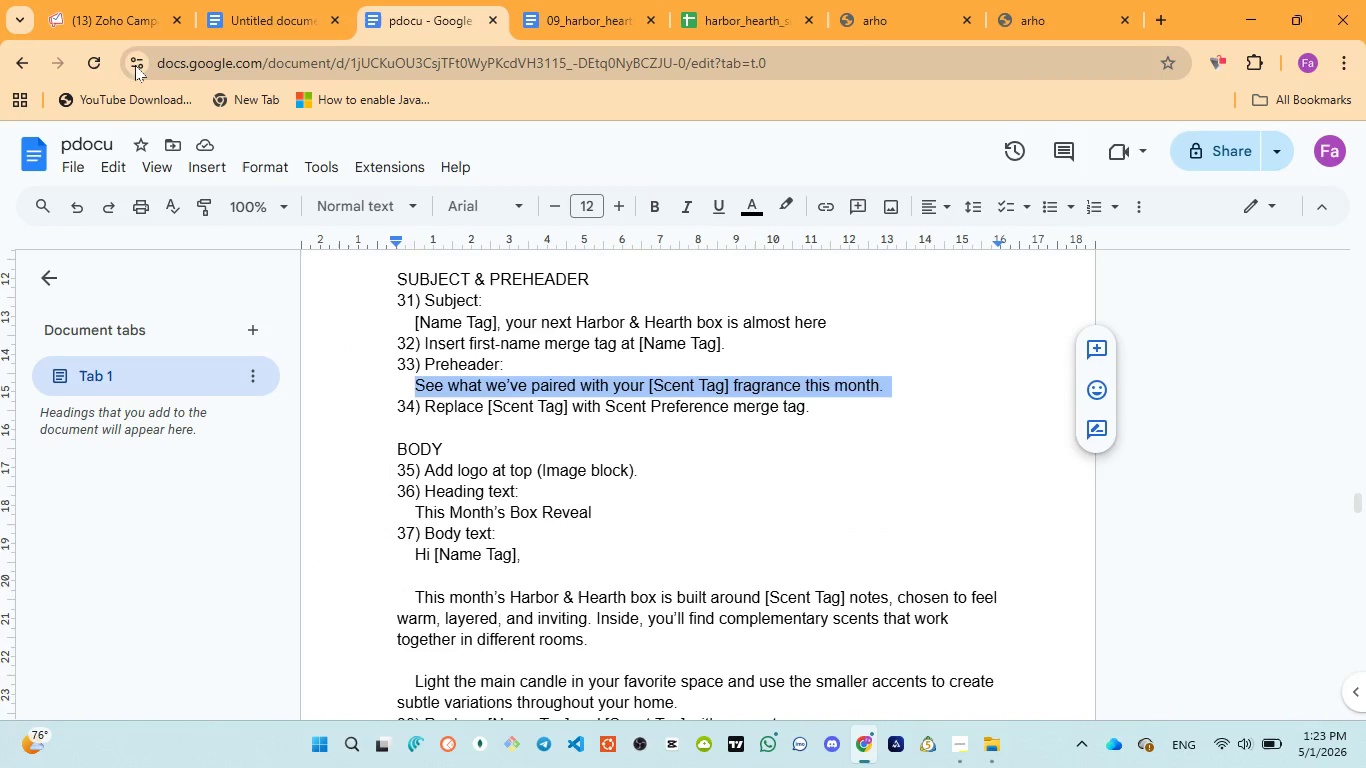 
left_click([98, 16])
 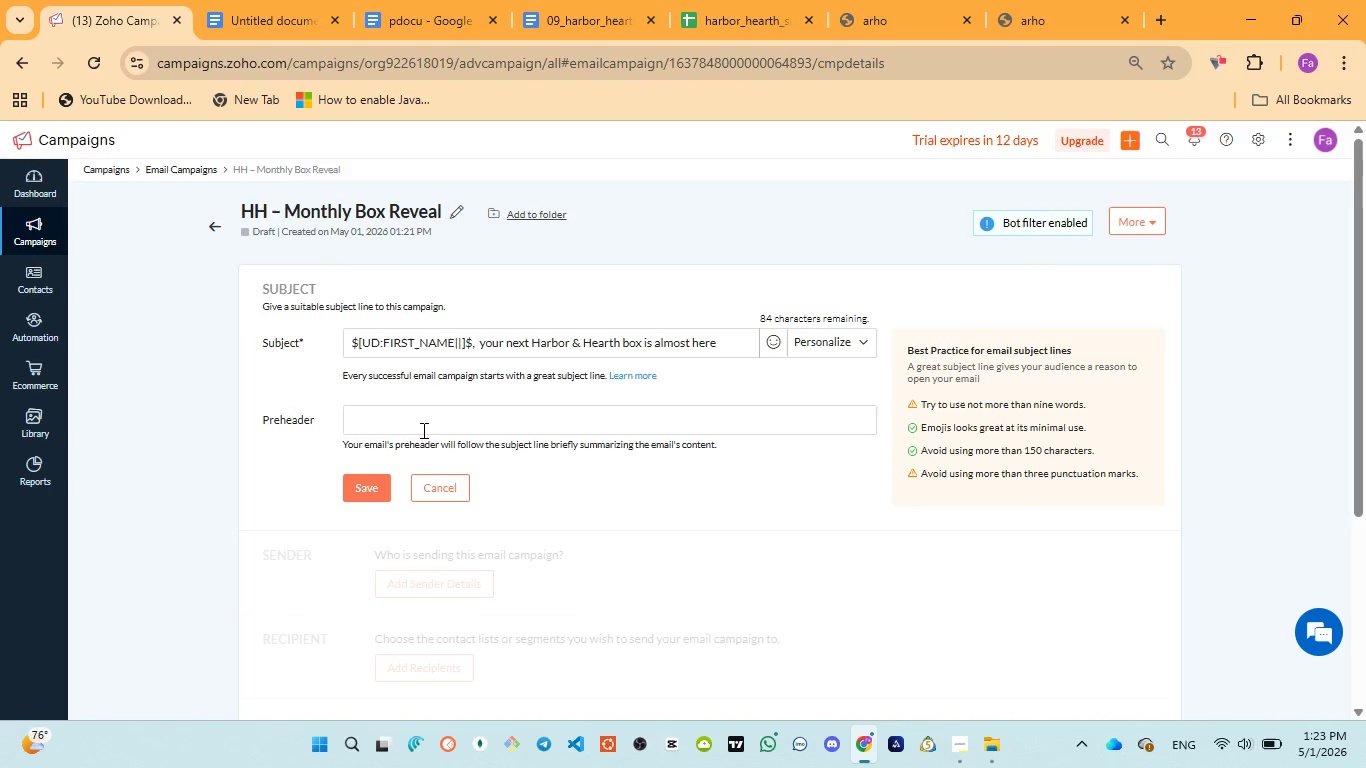 
left_click([429, 420])
 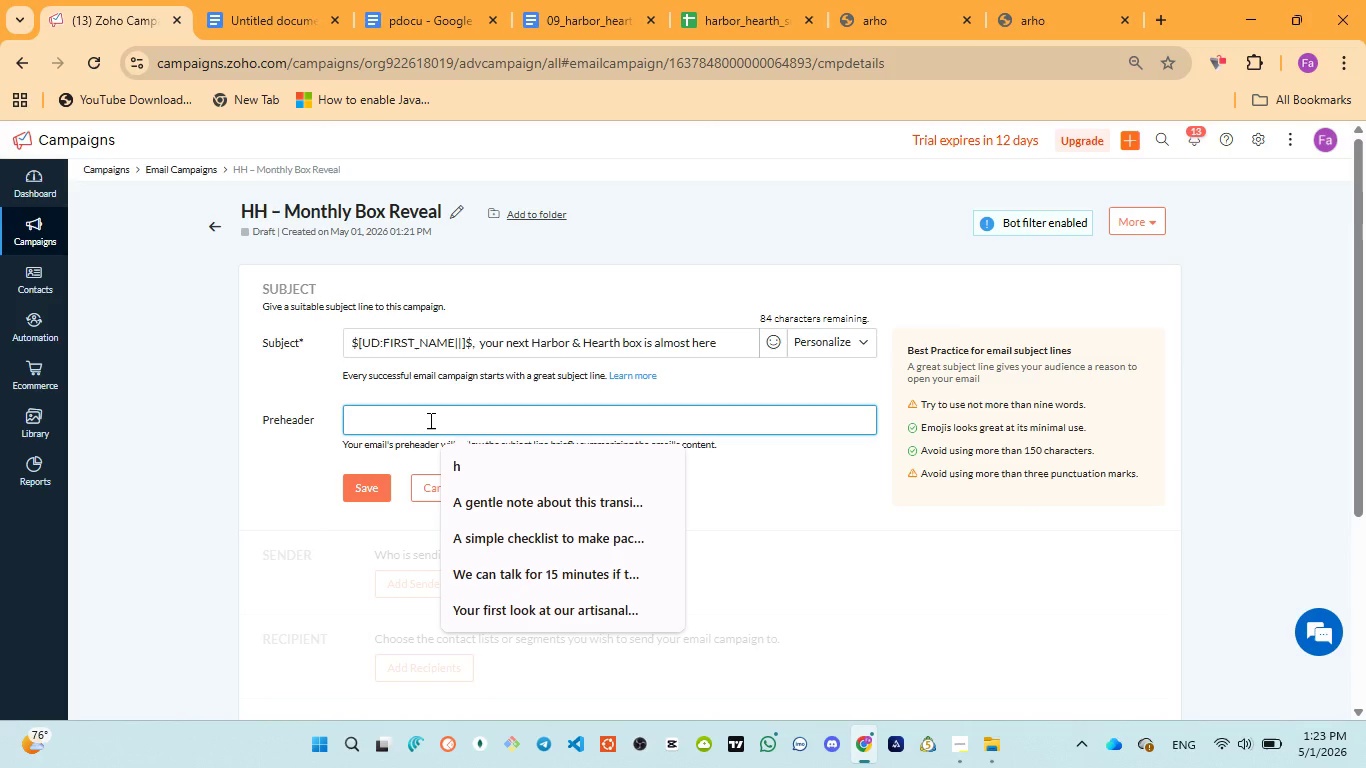 
type(See what we have paired )
 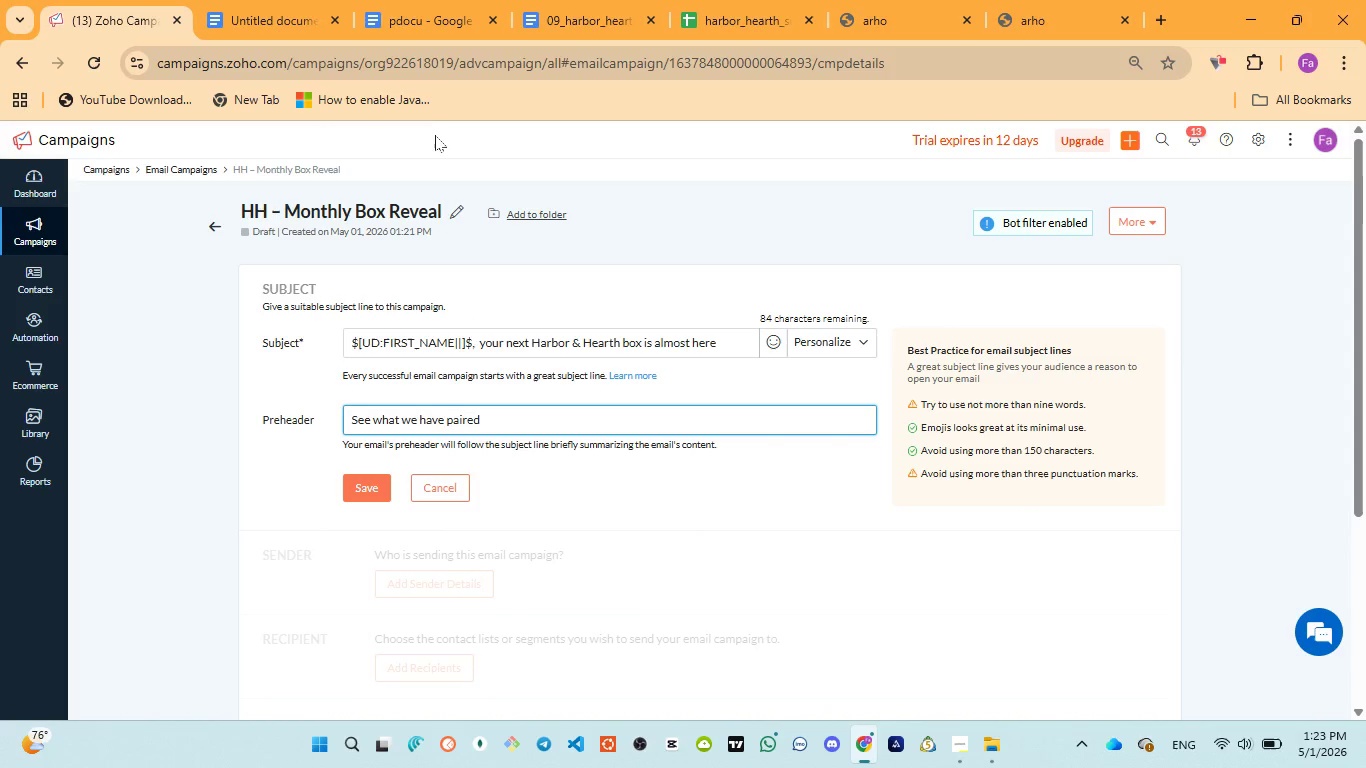 
left_click([409, 2])
 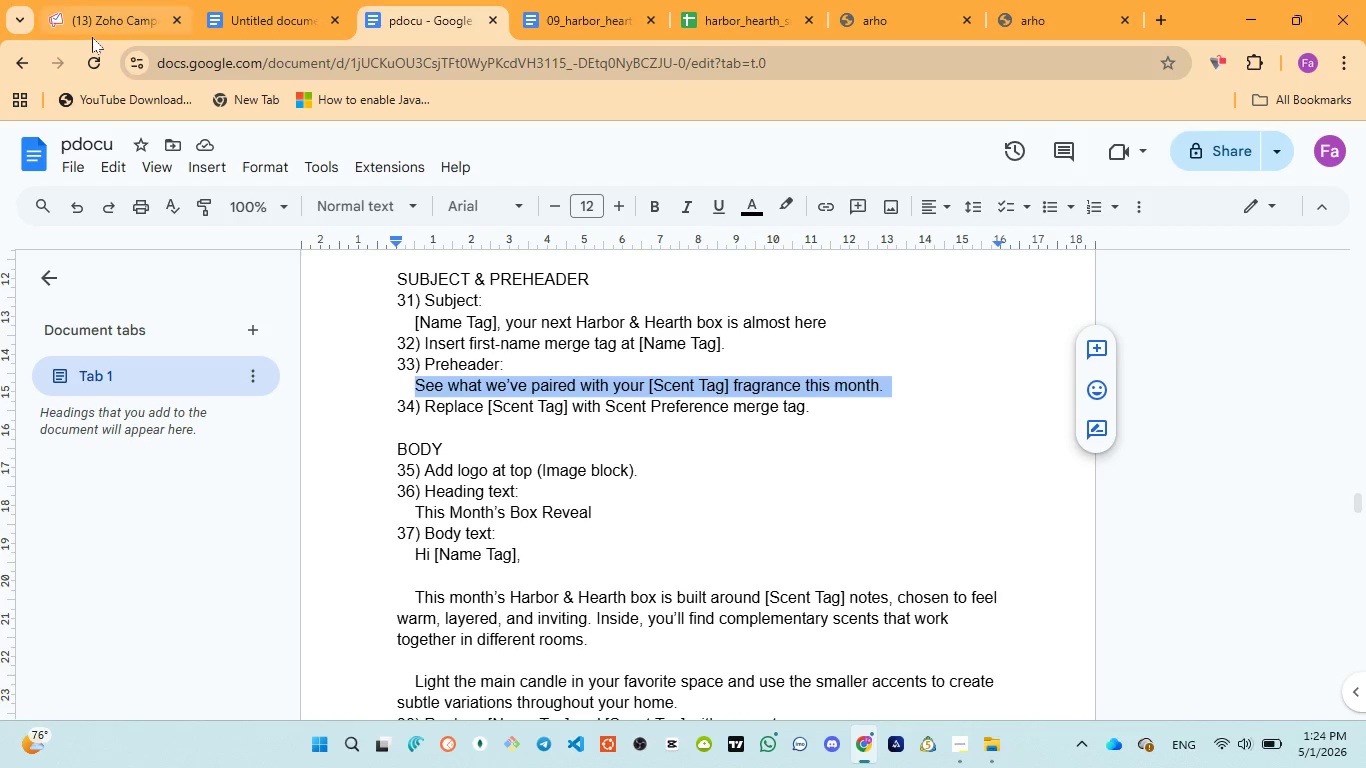 
left_click([88, 22])
 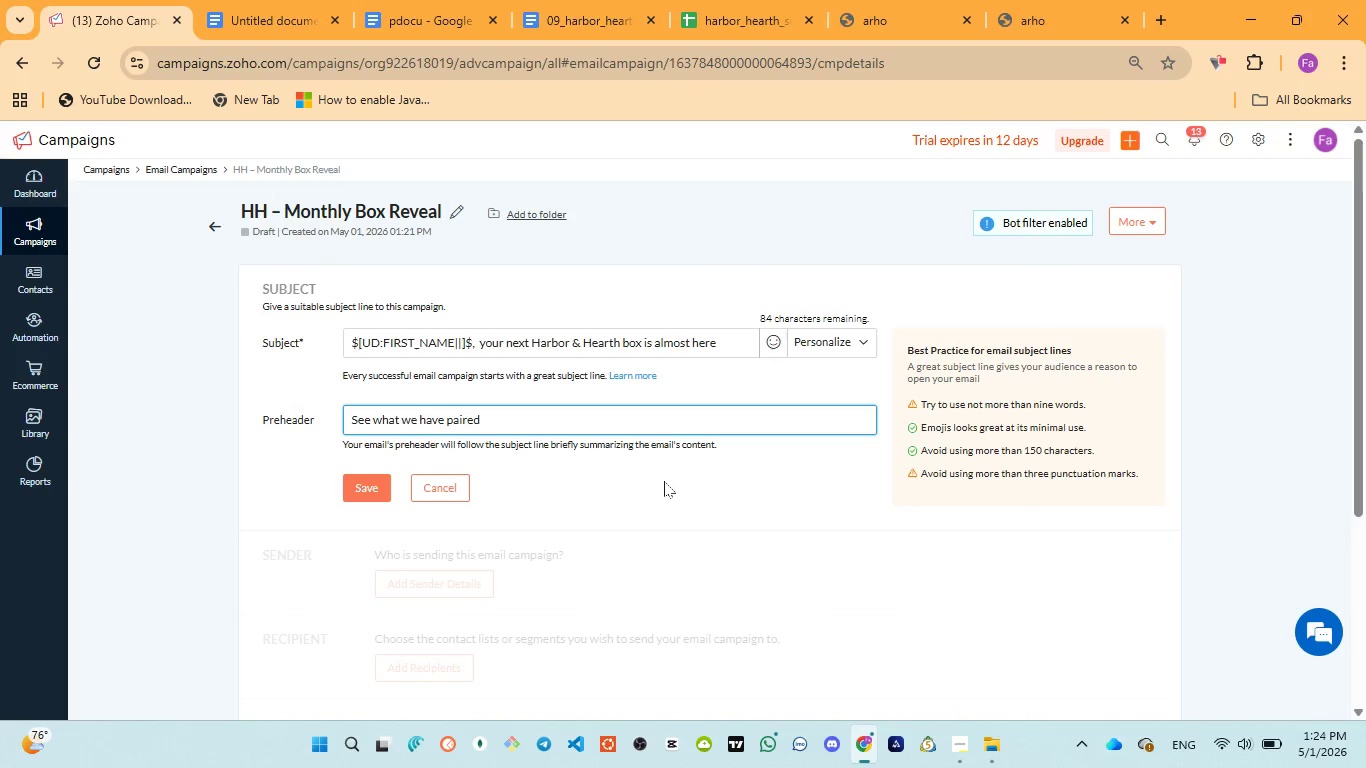 
type( with your {)
key(Backspace)
type([scenen)
key(Backspace)
type(t] )
 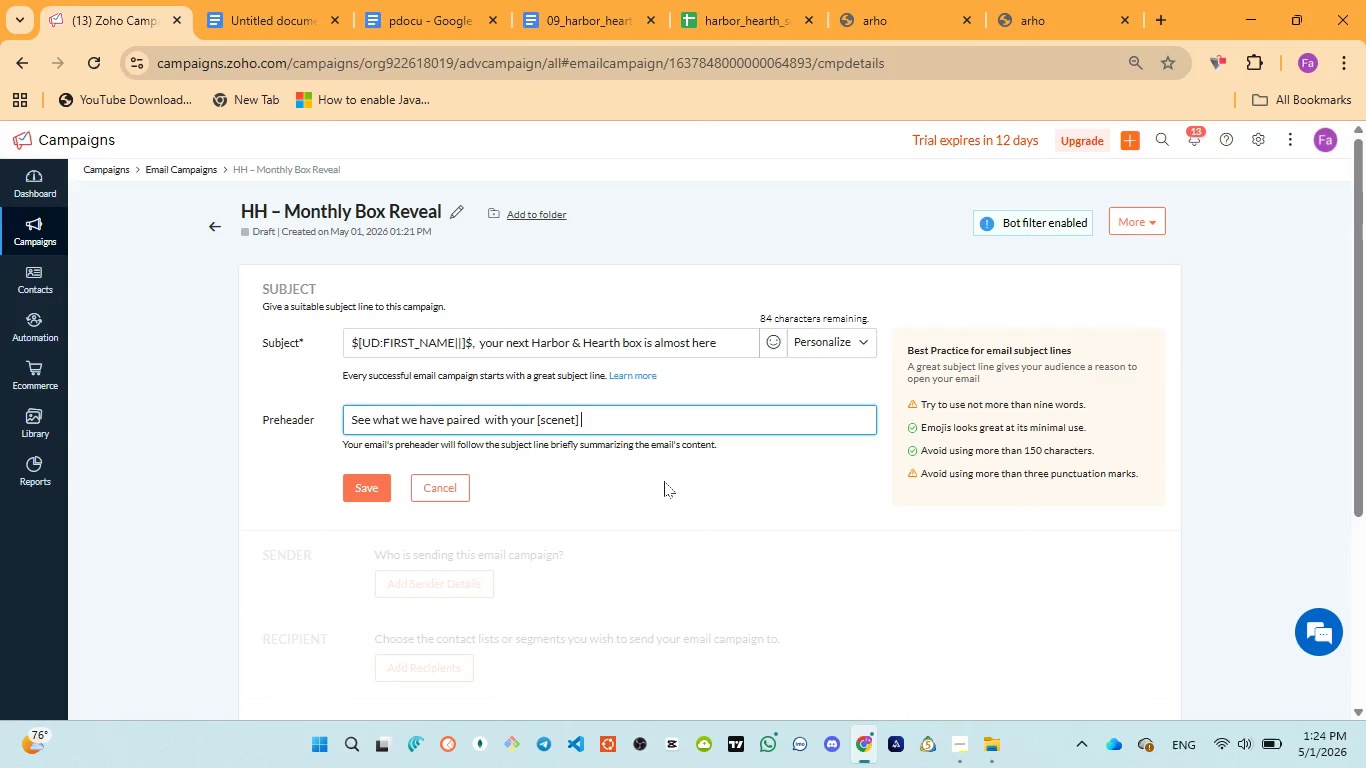 
left_click([398, 20])
 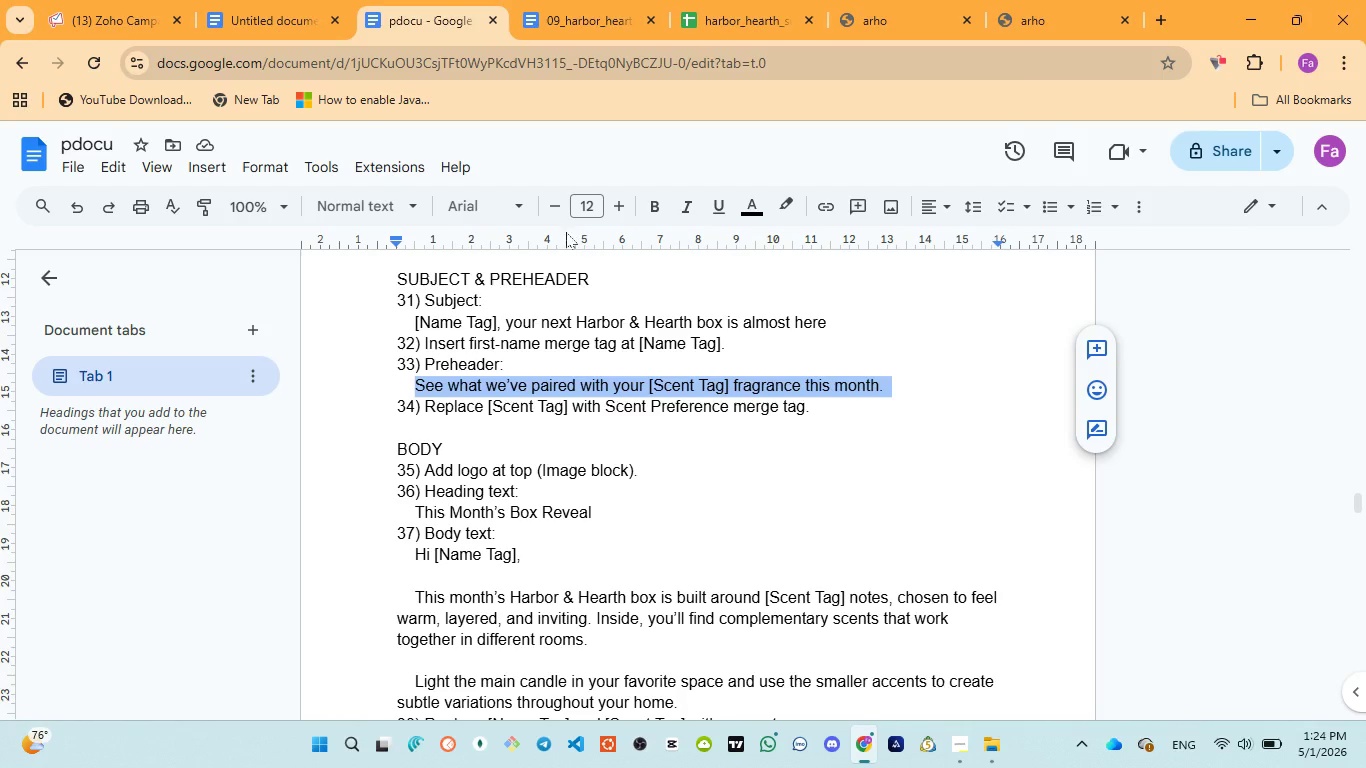 
left_click([126, 24])
 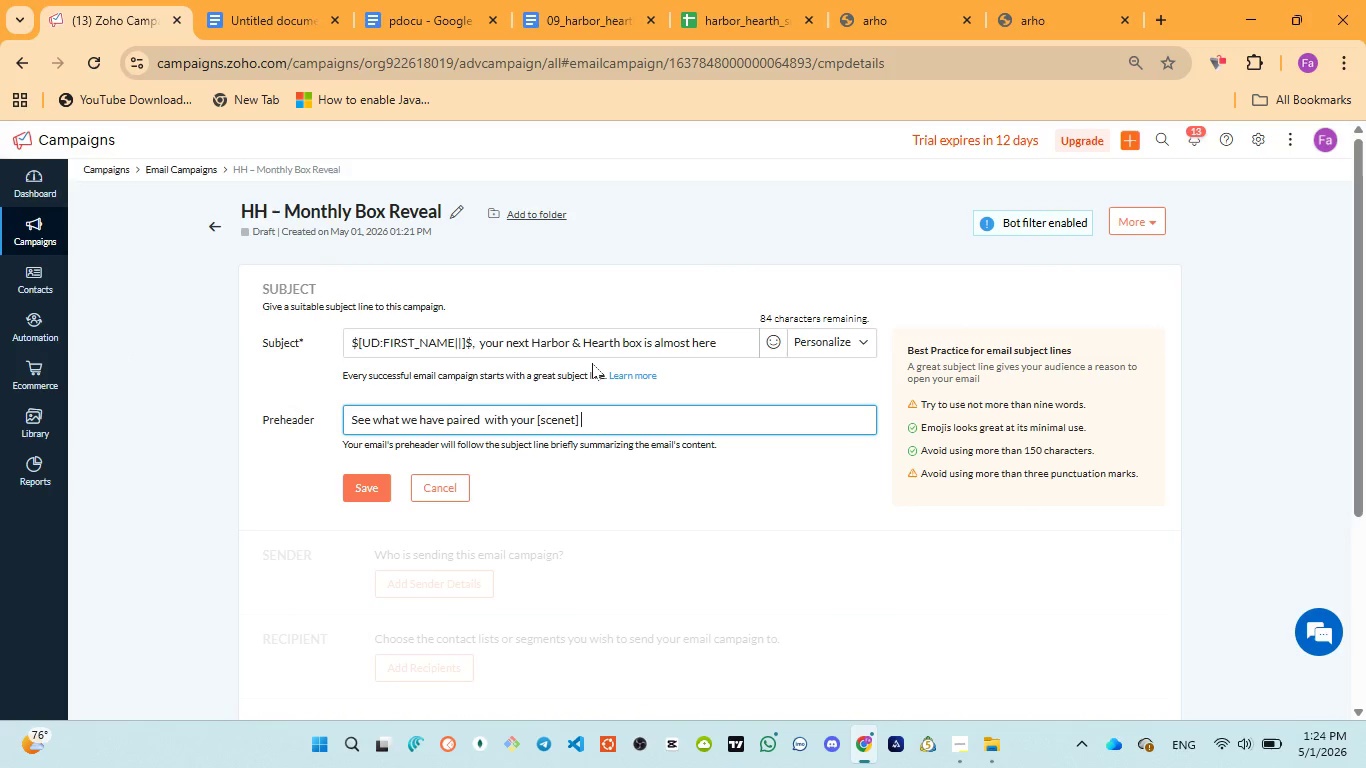 
type(fragrance this month)
 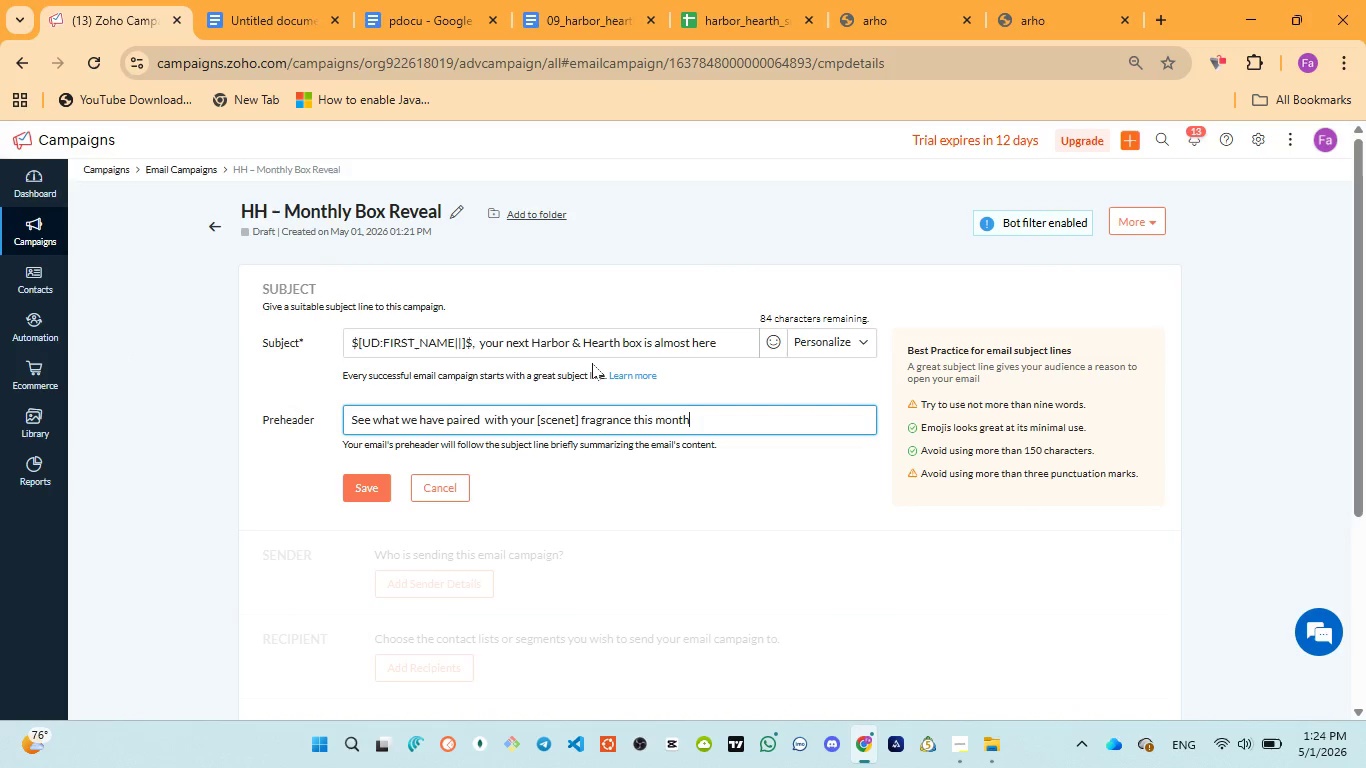 
key(Control+ControlLeft)
 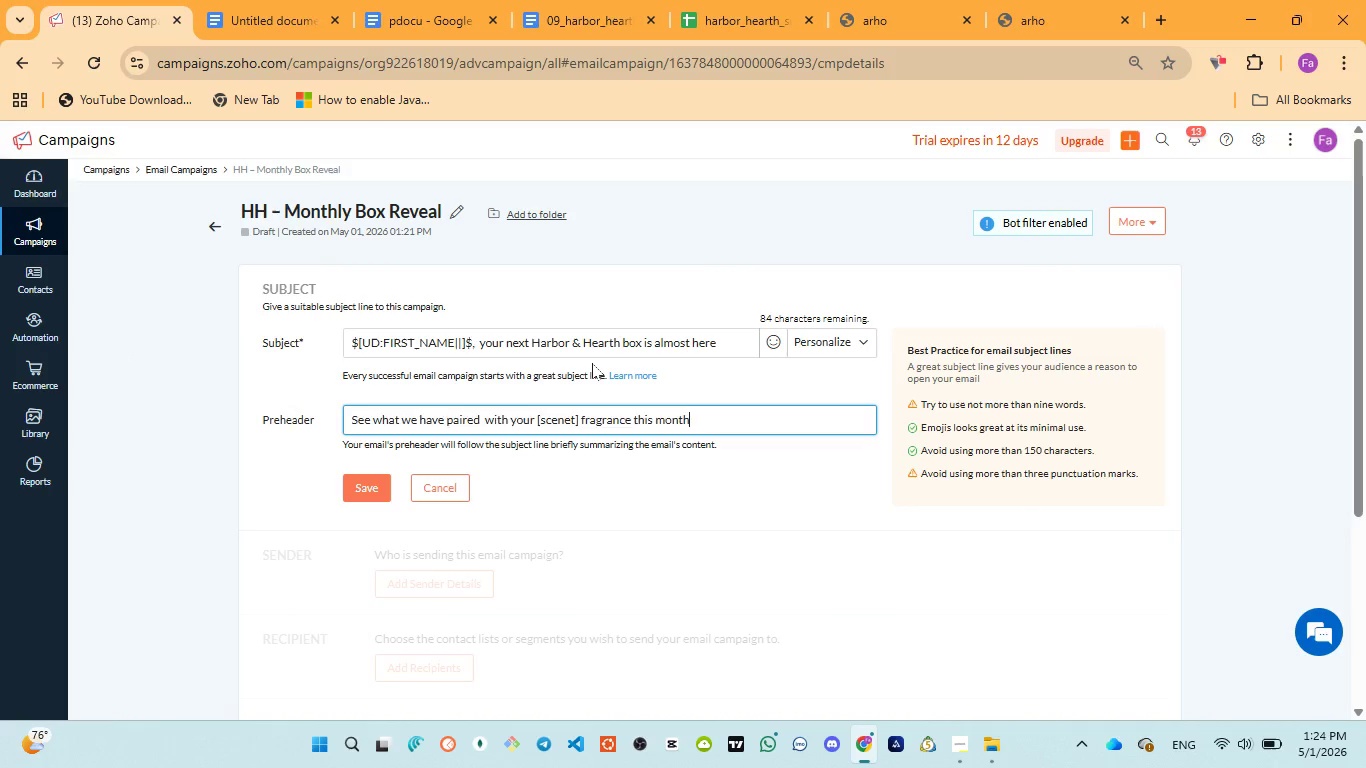 
key(Control+A)
 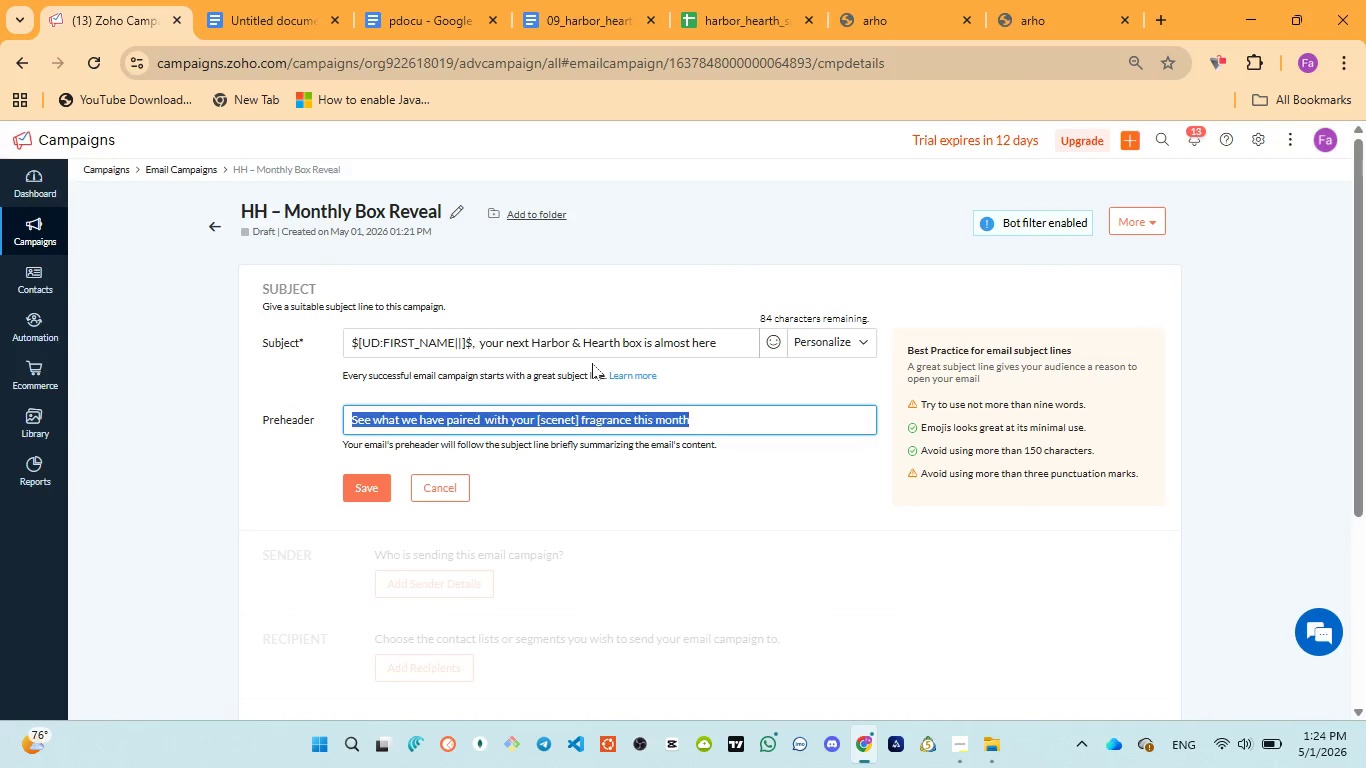 
key(Control+ControlLeft)
 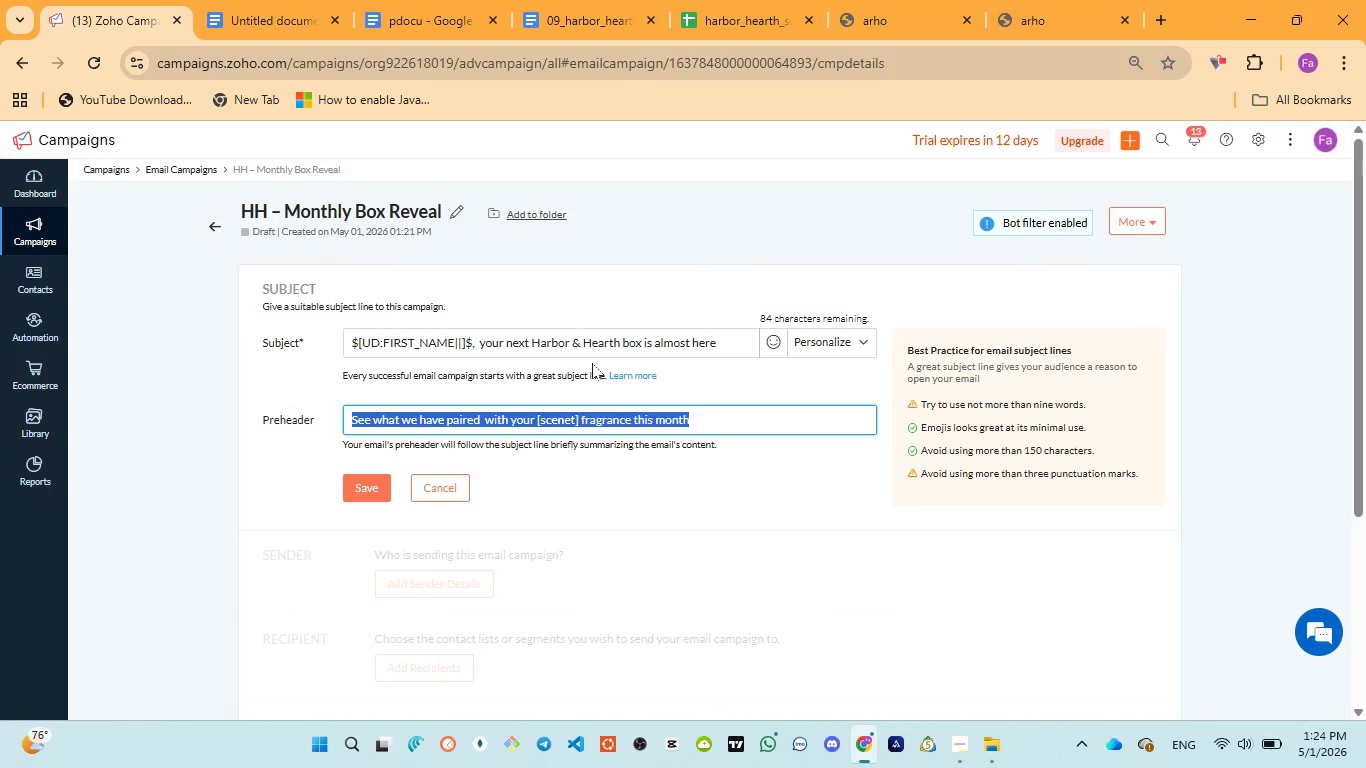 
key(Control+V)
 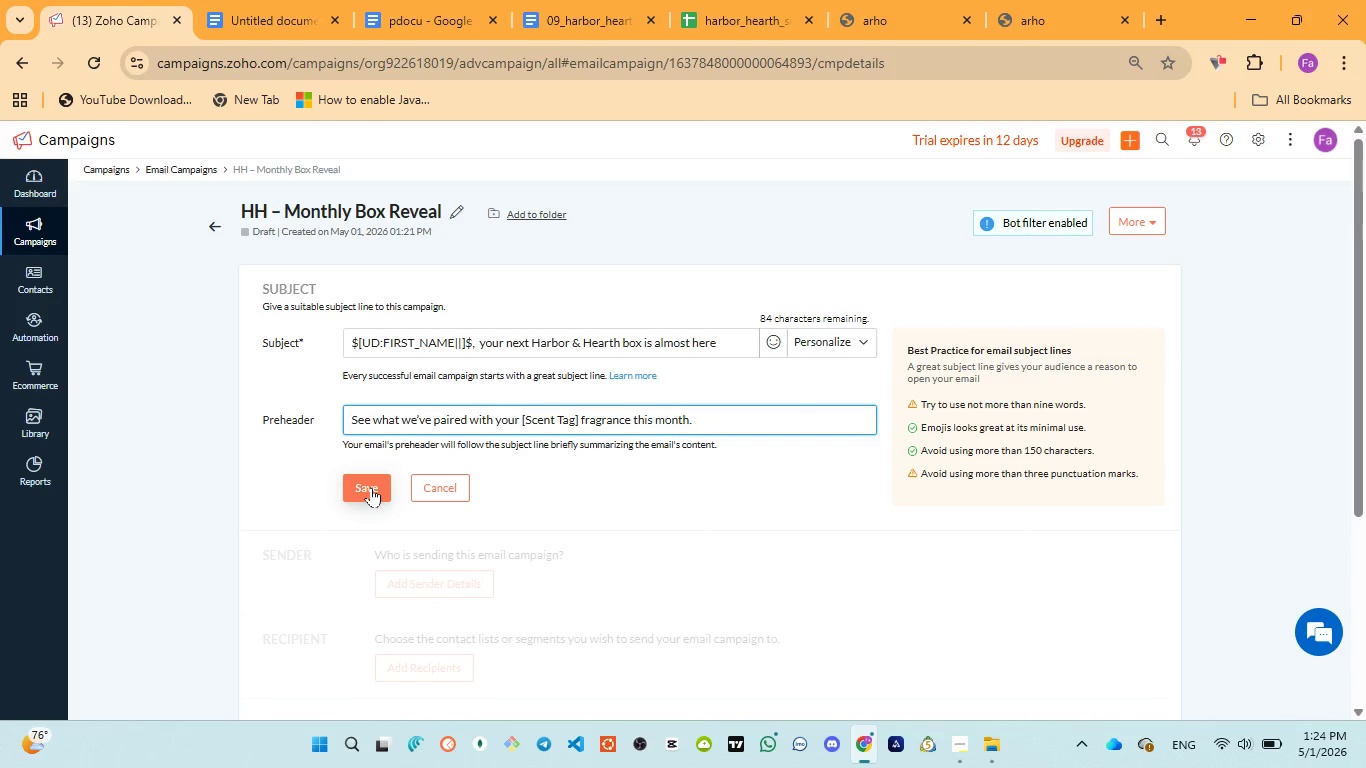 
wait(16.75)
 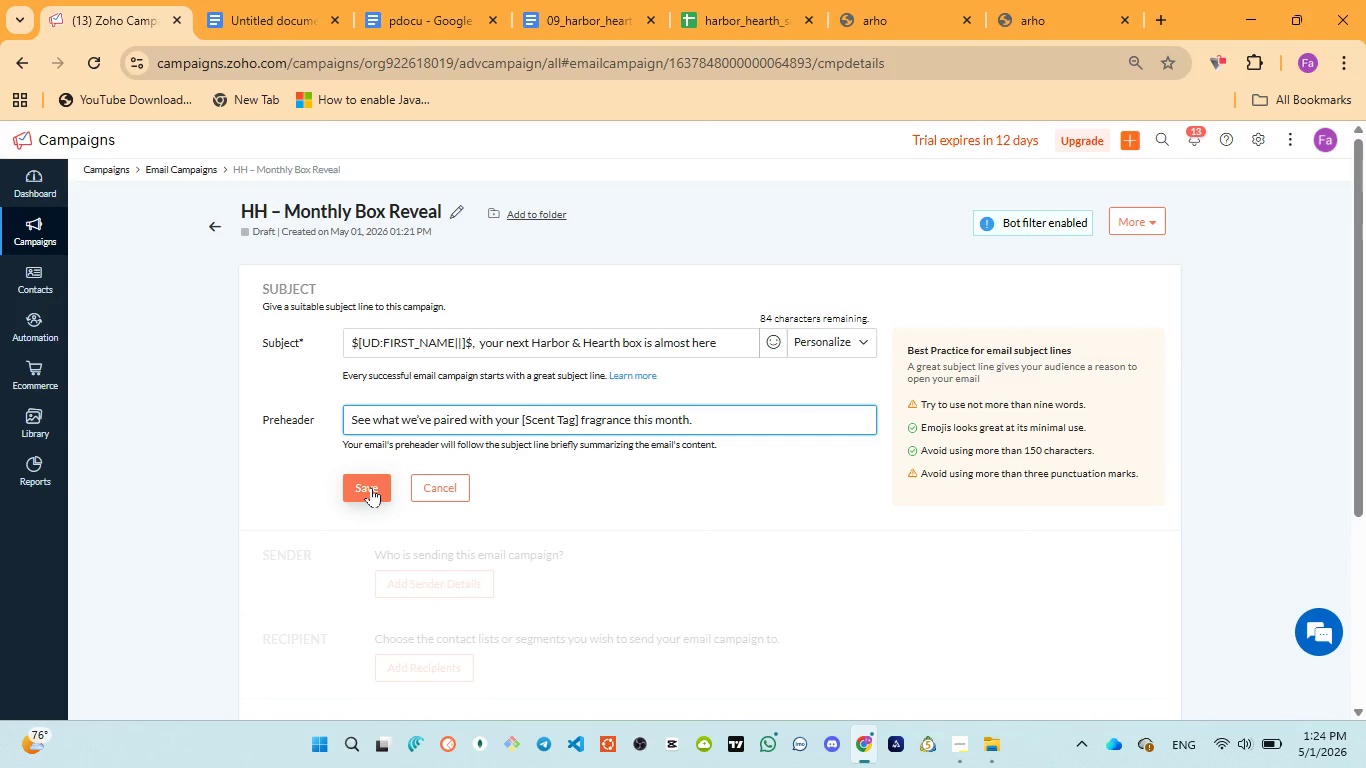 
left_click([371, 487])
 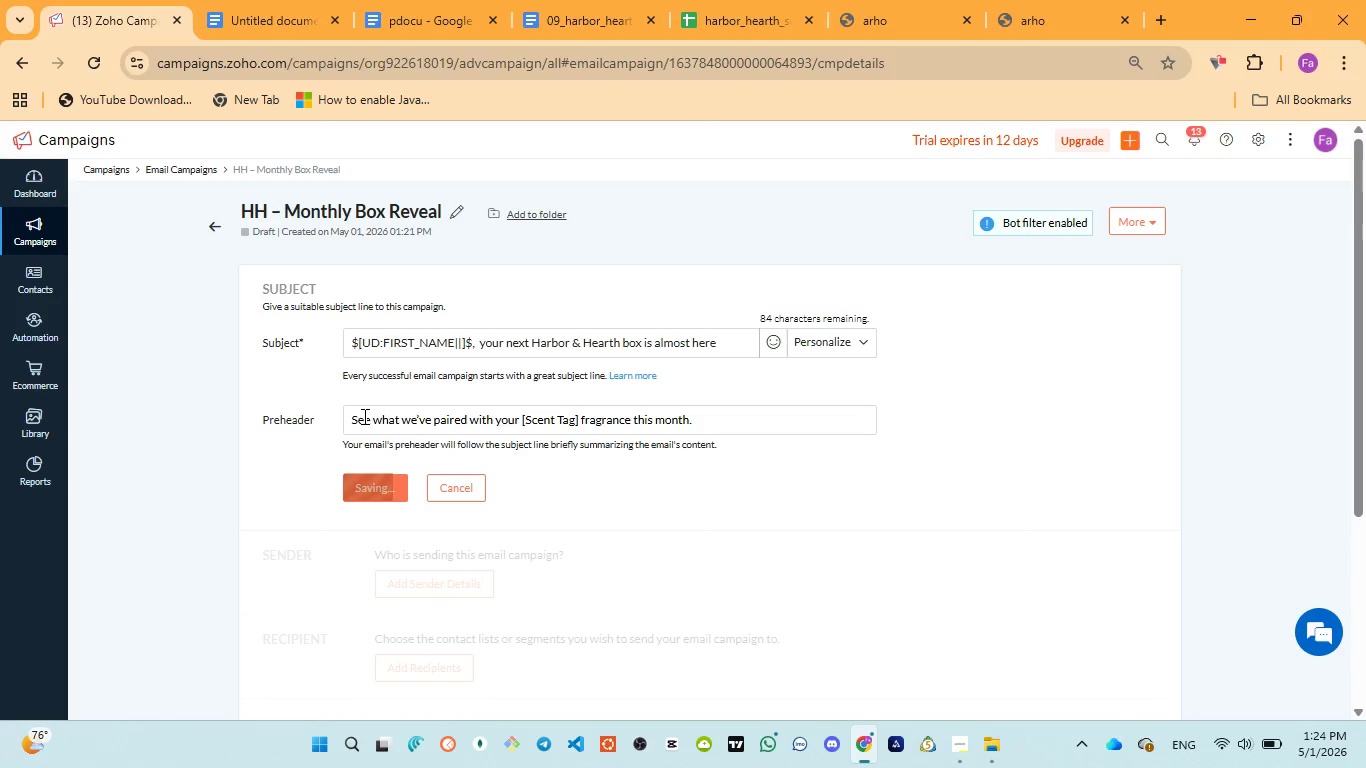 
left_click([350, 415])
 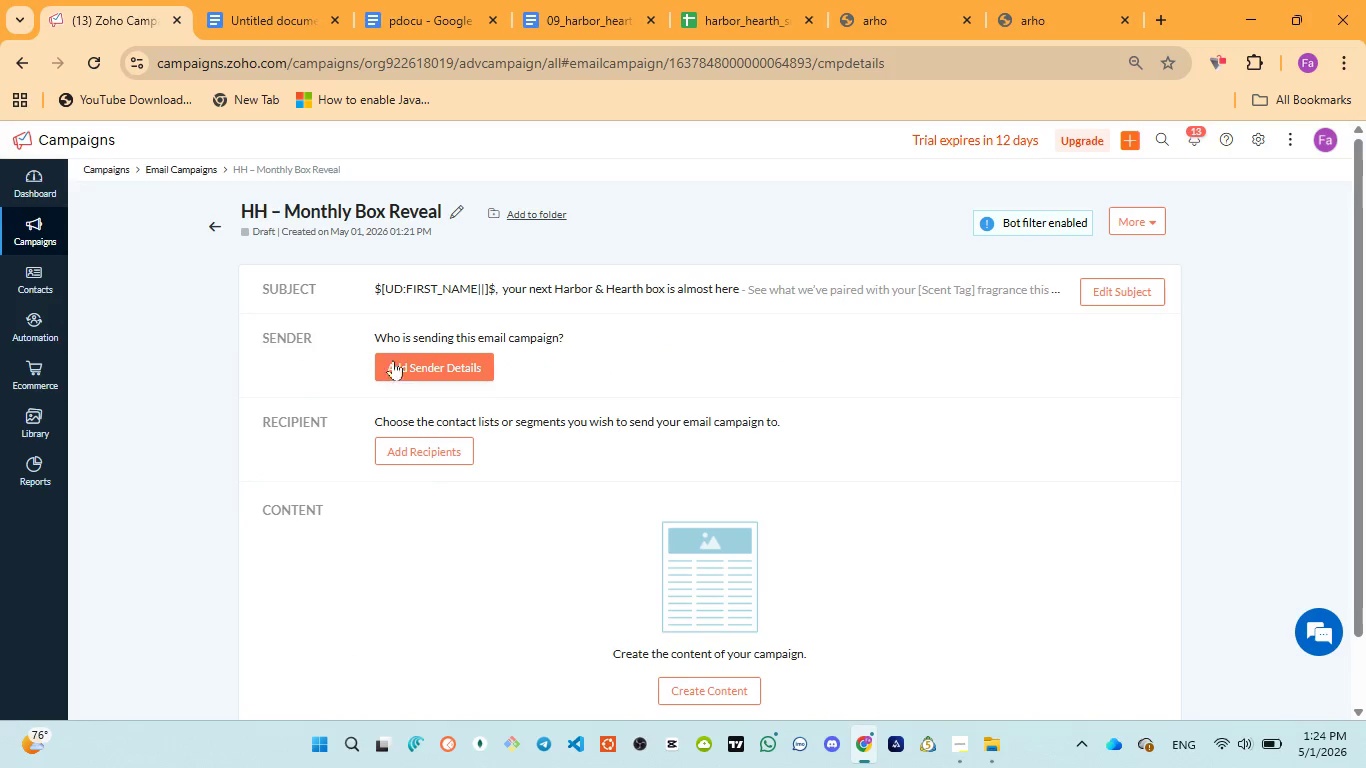 
scroll: coordinate [610, 371], scroll_direction: up, amount: 3.0
 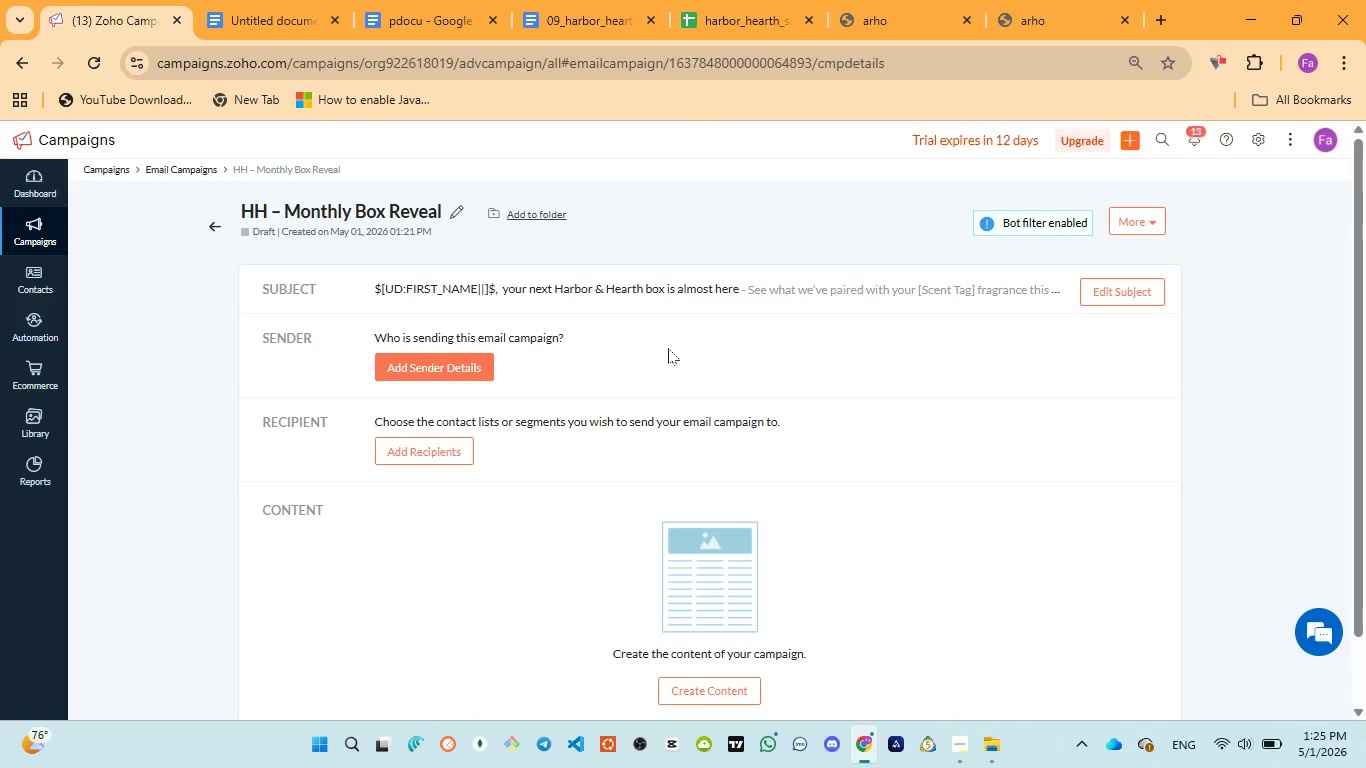 
wait(50.17)
 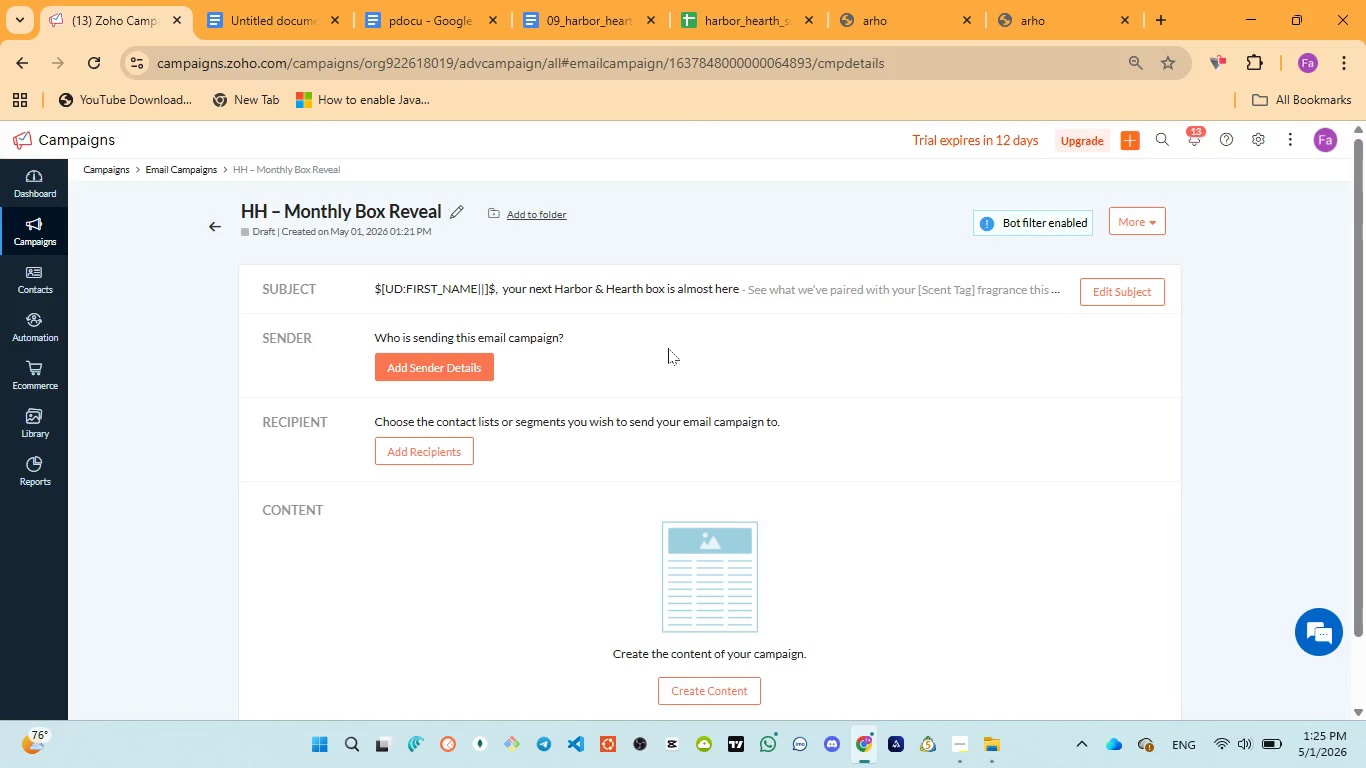 
scroll: coordinate [427, 507], scroll_direction: down, amount: 1.0
 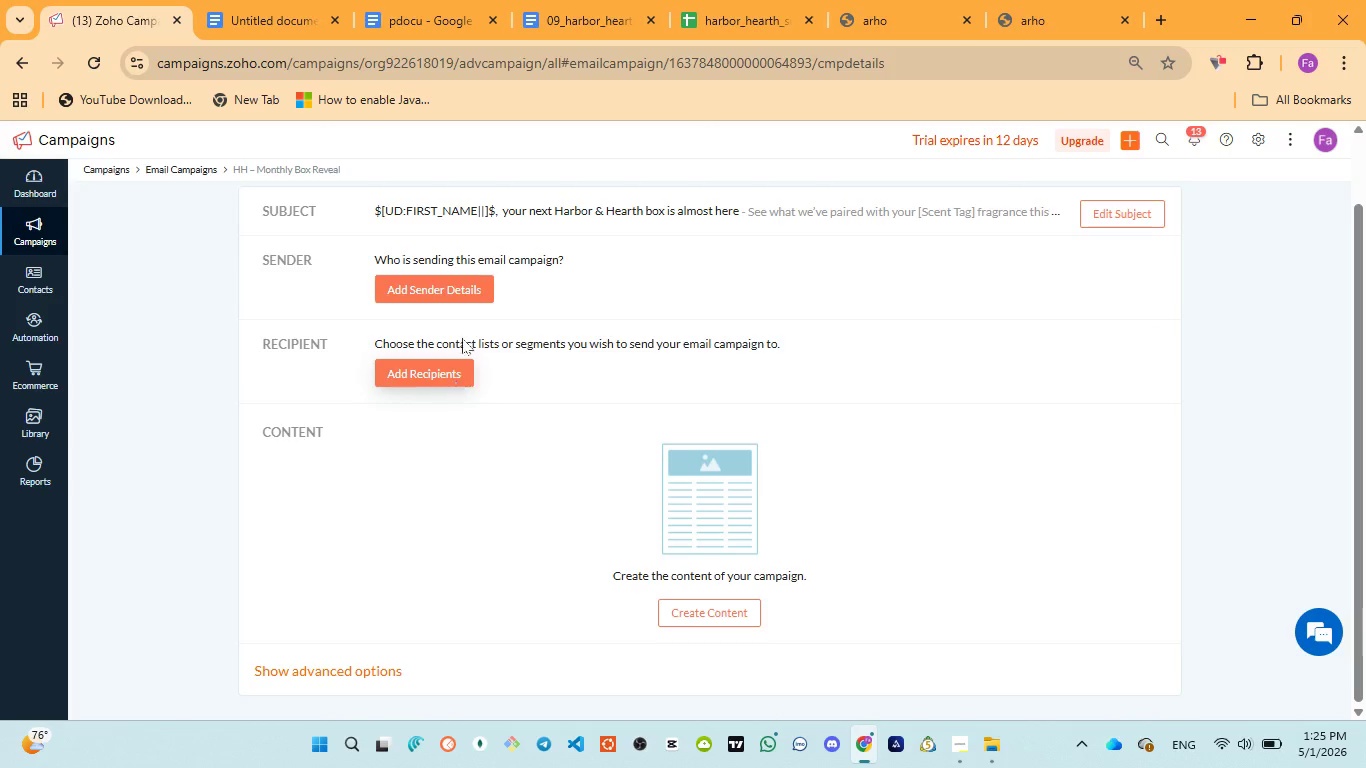 
left_click([1117, 219])
 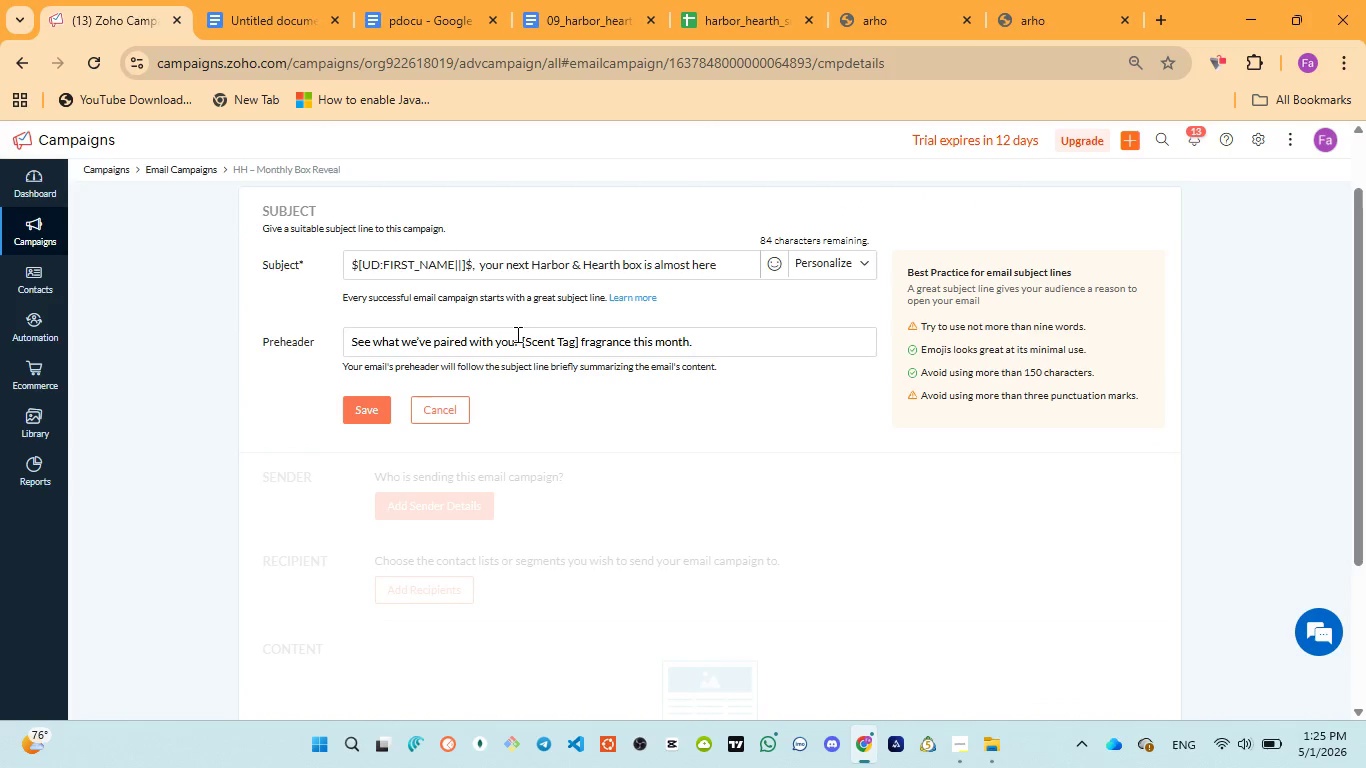 
left_click_drag(start_coordinate=[519, 340], to_coordinate=[577, 344])
 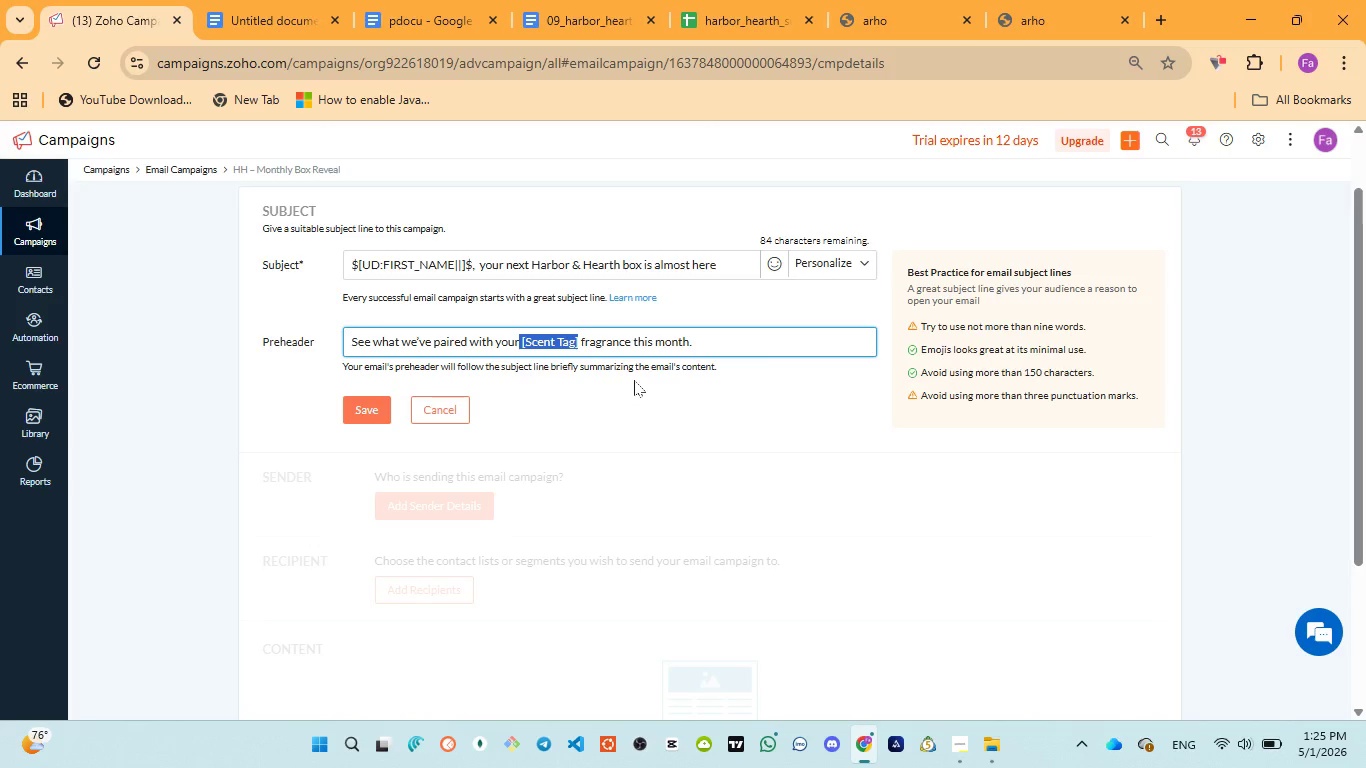 
key(Backspace)
 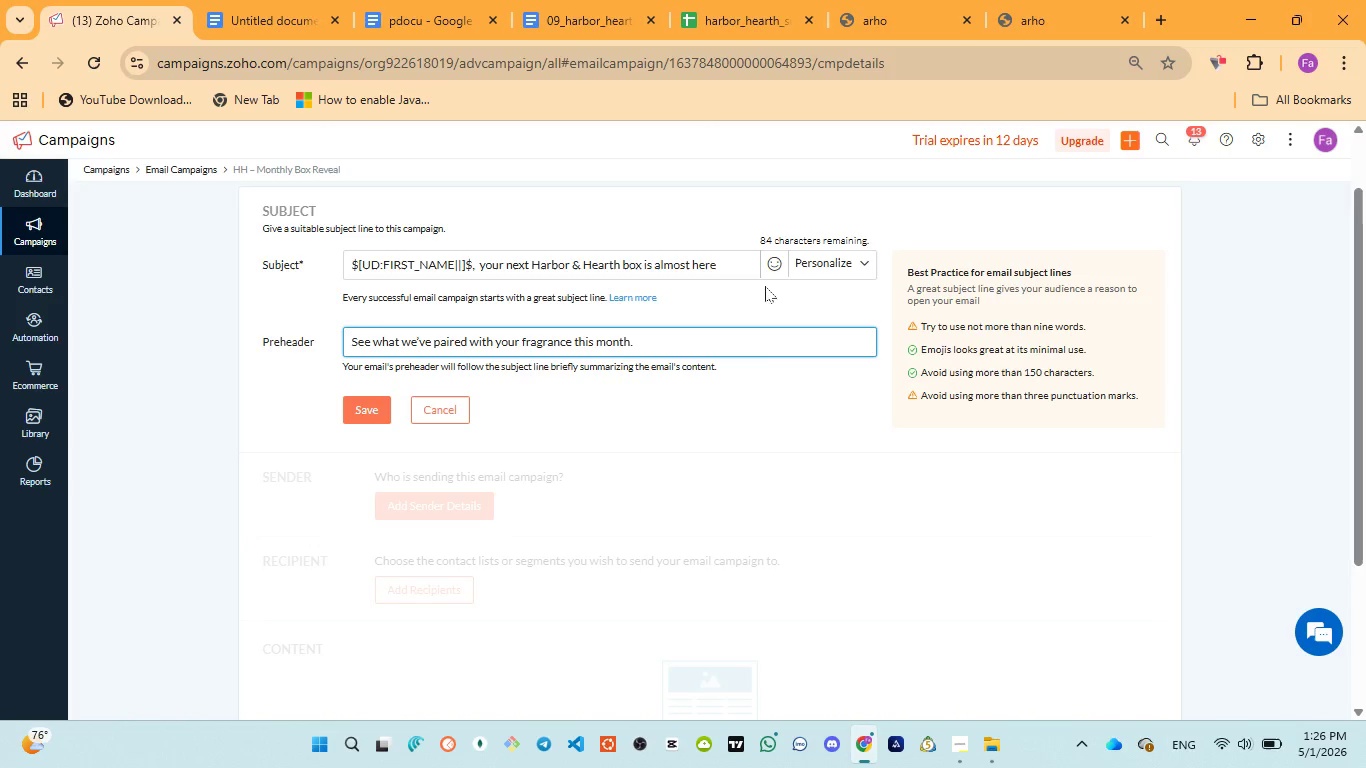 
left_click([814, 258])
 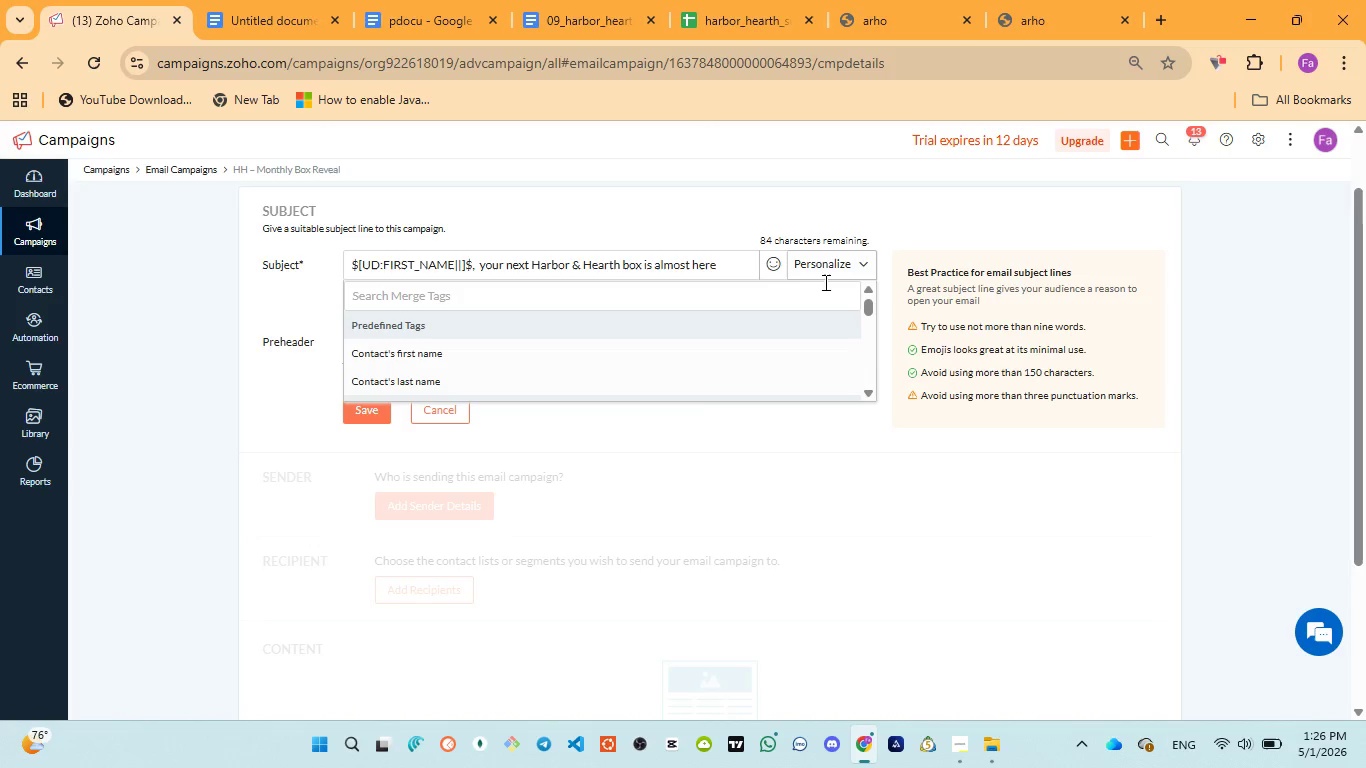 
left_click([826, 296])
 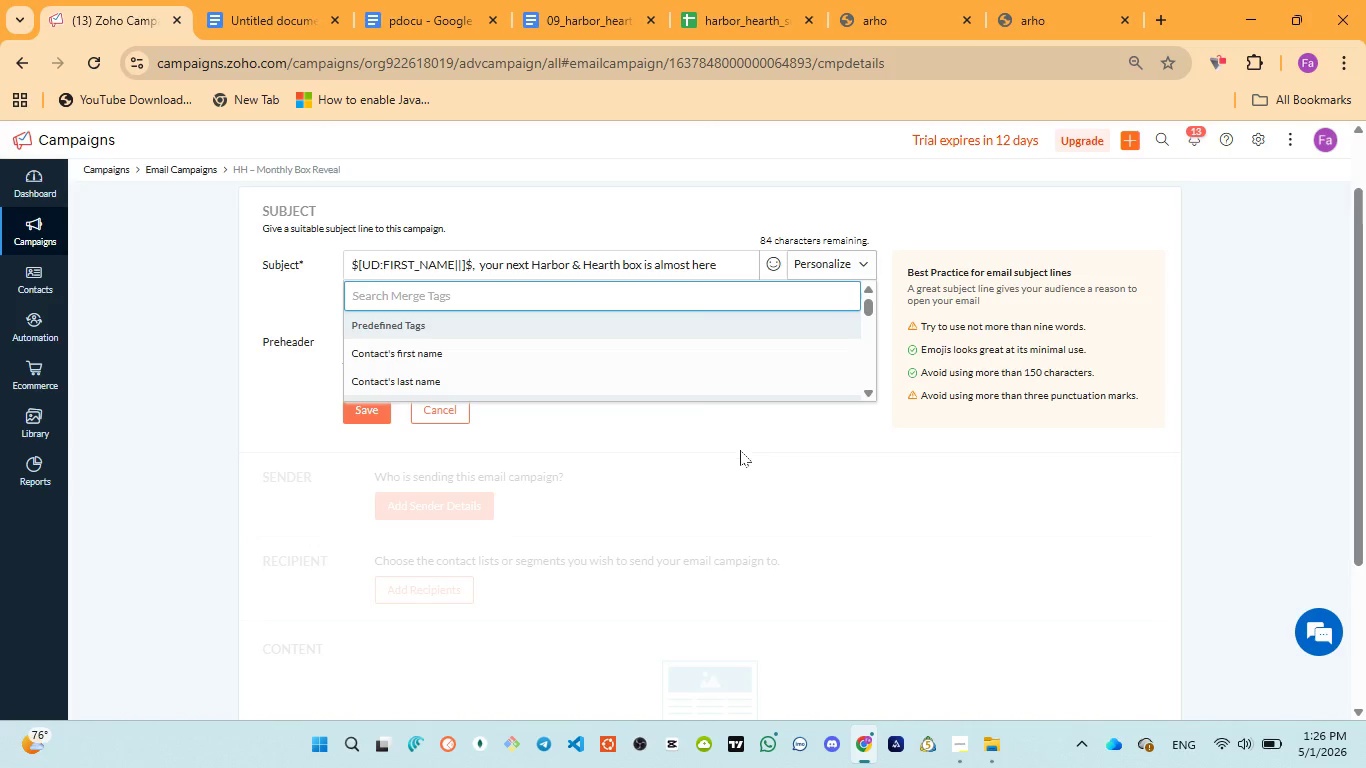 
left_click([740, 451])
 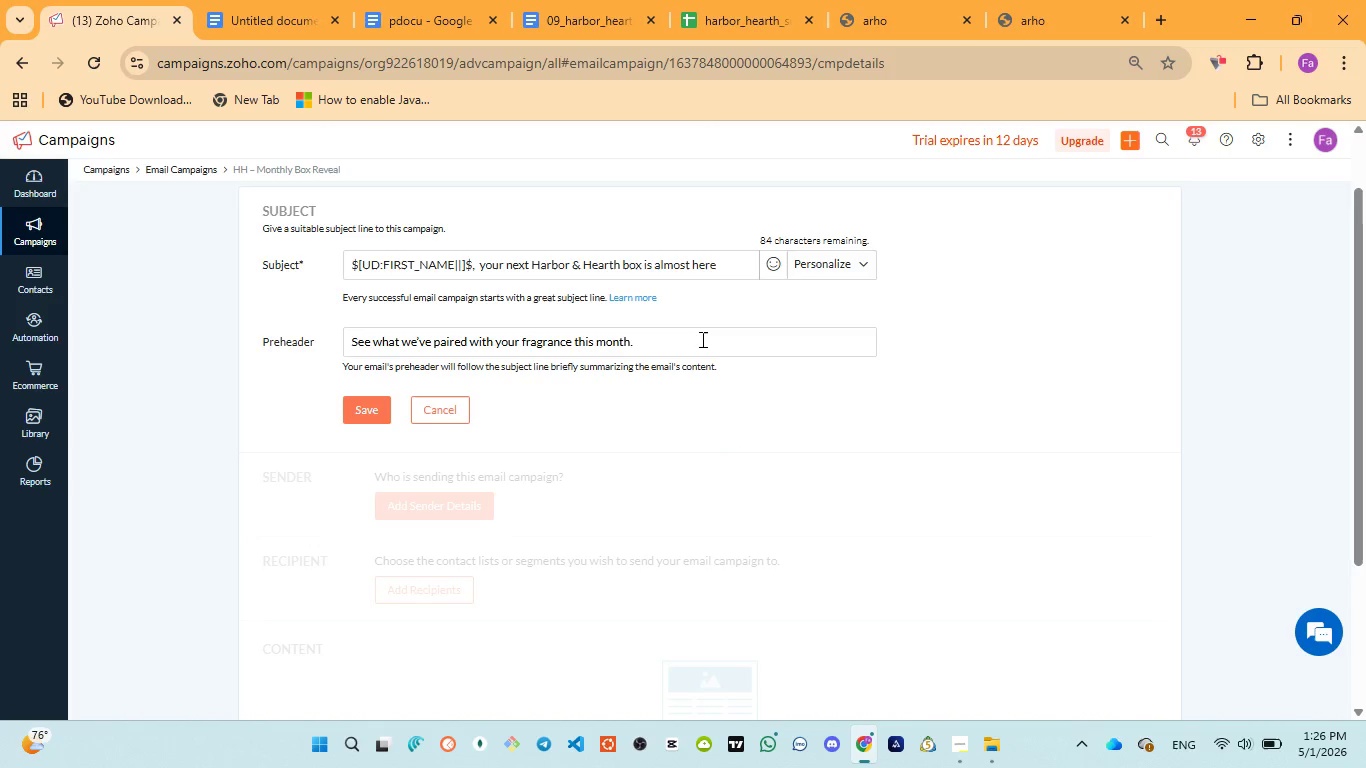 
left_click([701, 339])
 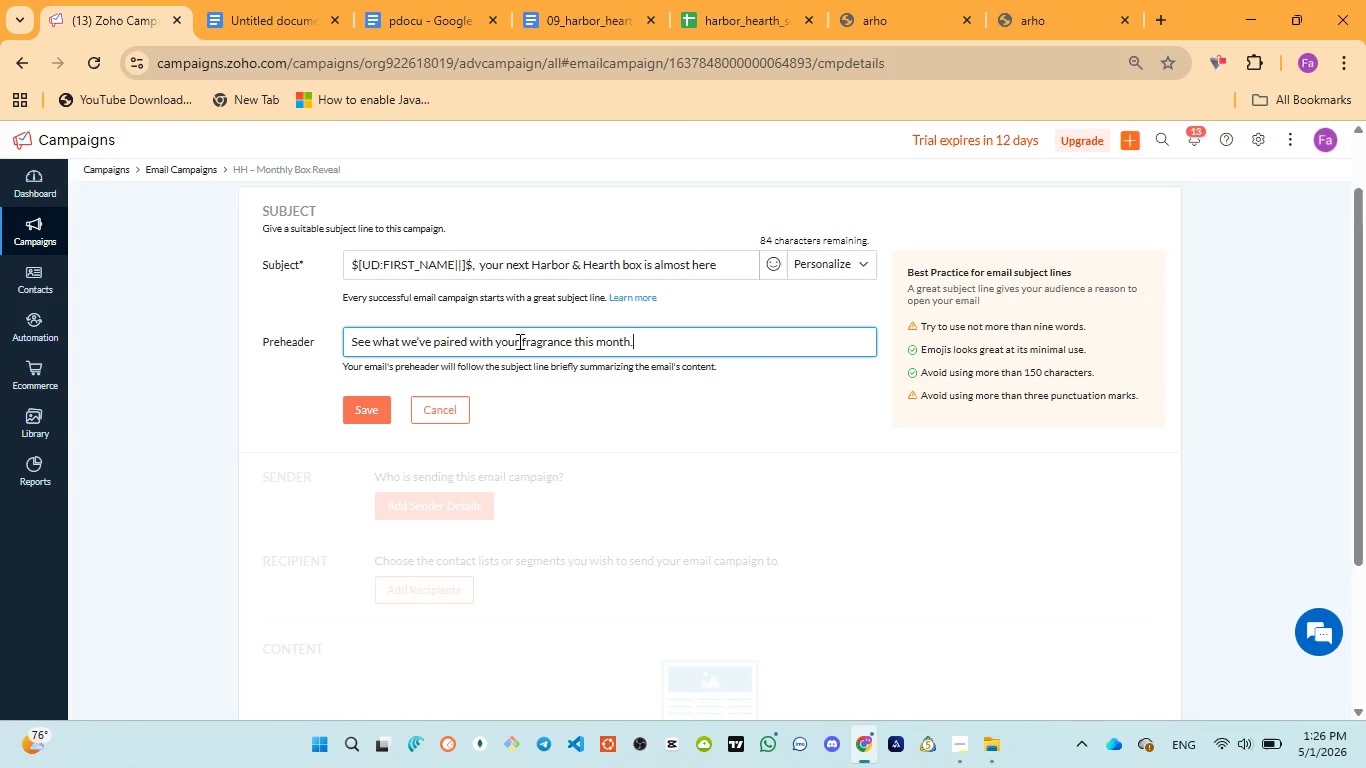 
left_click([518, 341])
 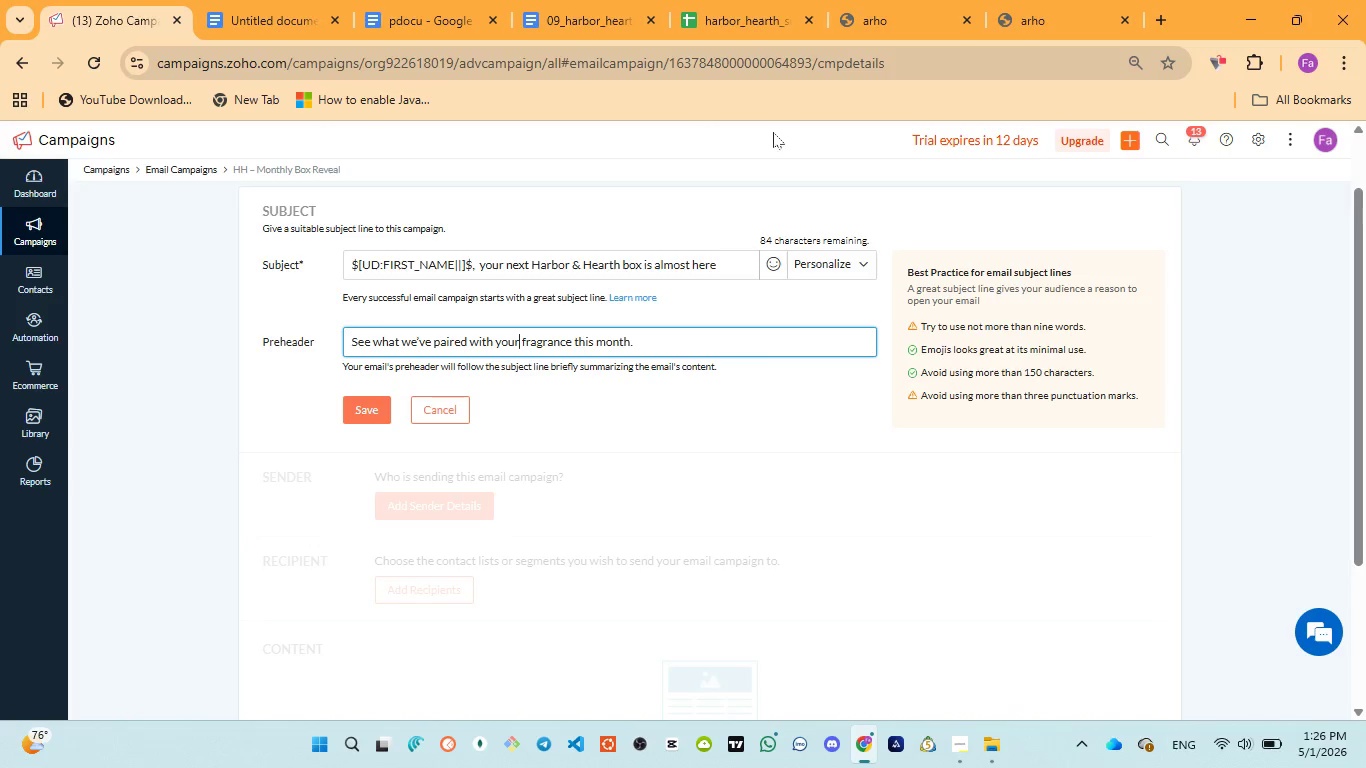 
left_click([428, 15])
 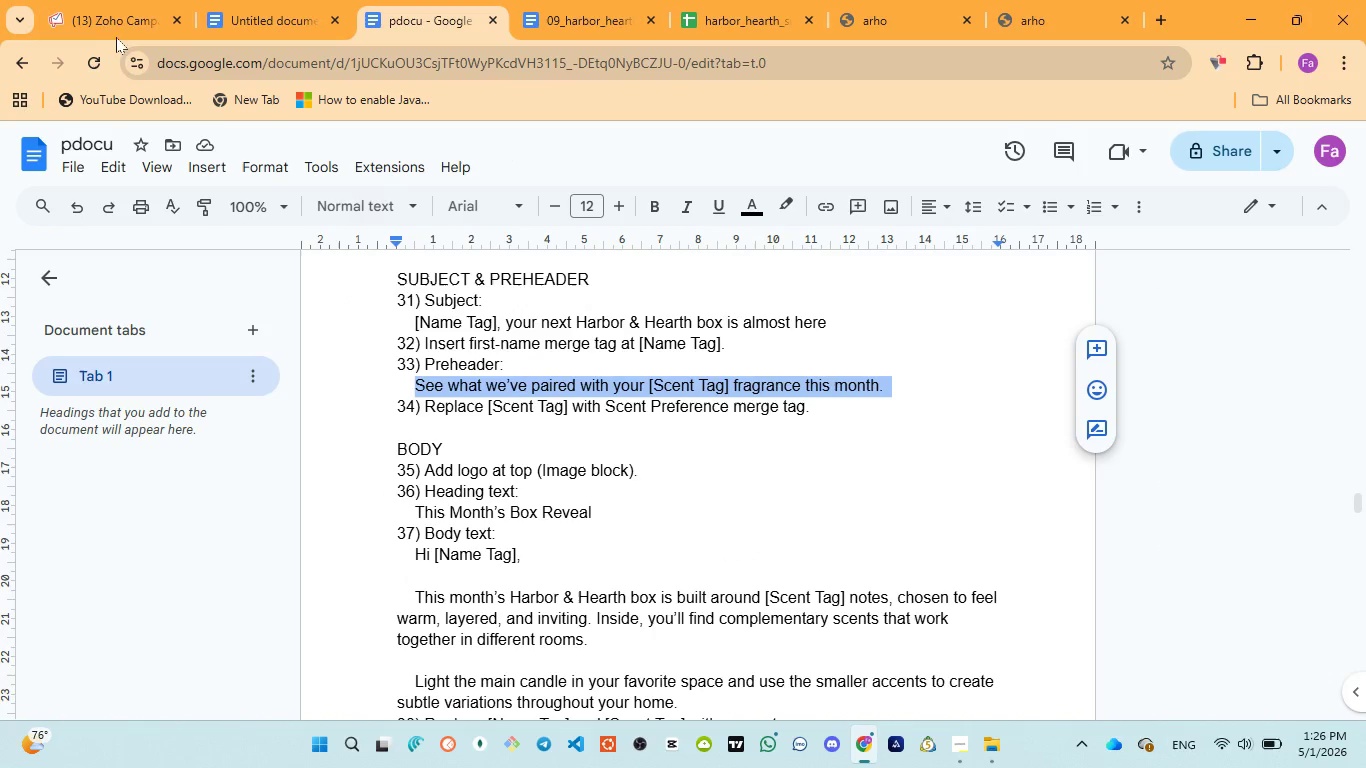 
left_click([97, 13])
 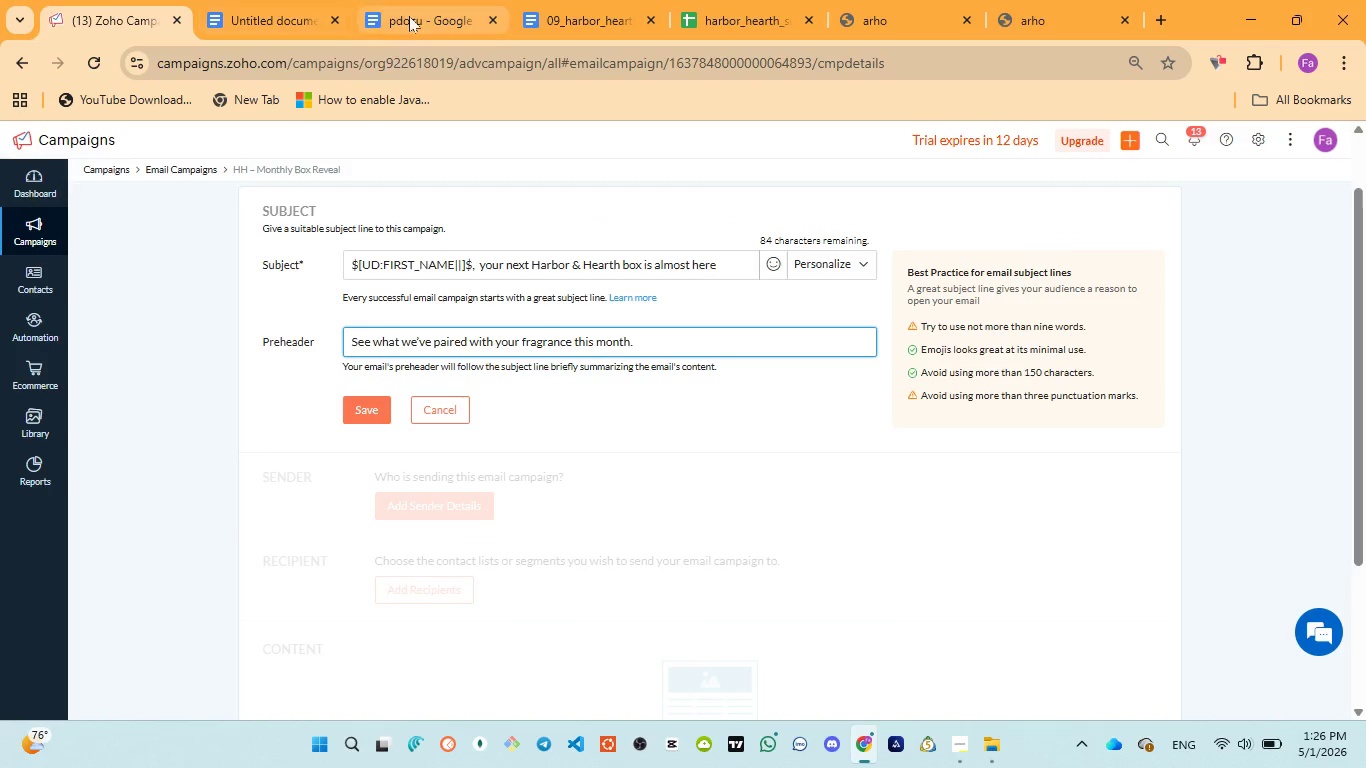 
left_click([409, 15])
 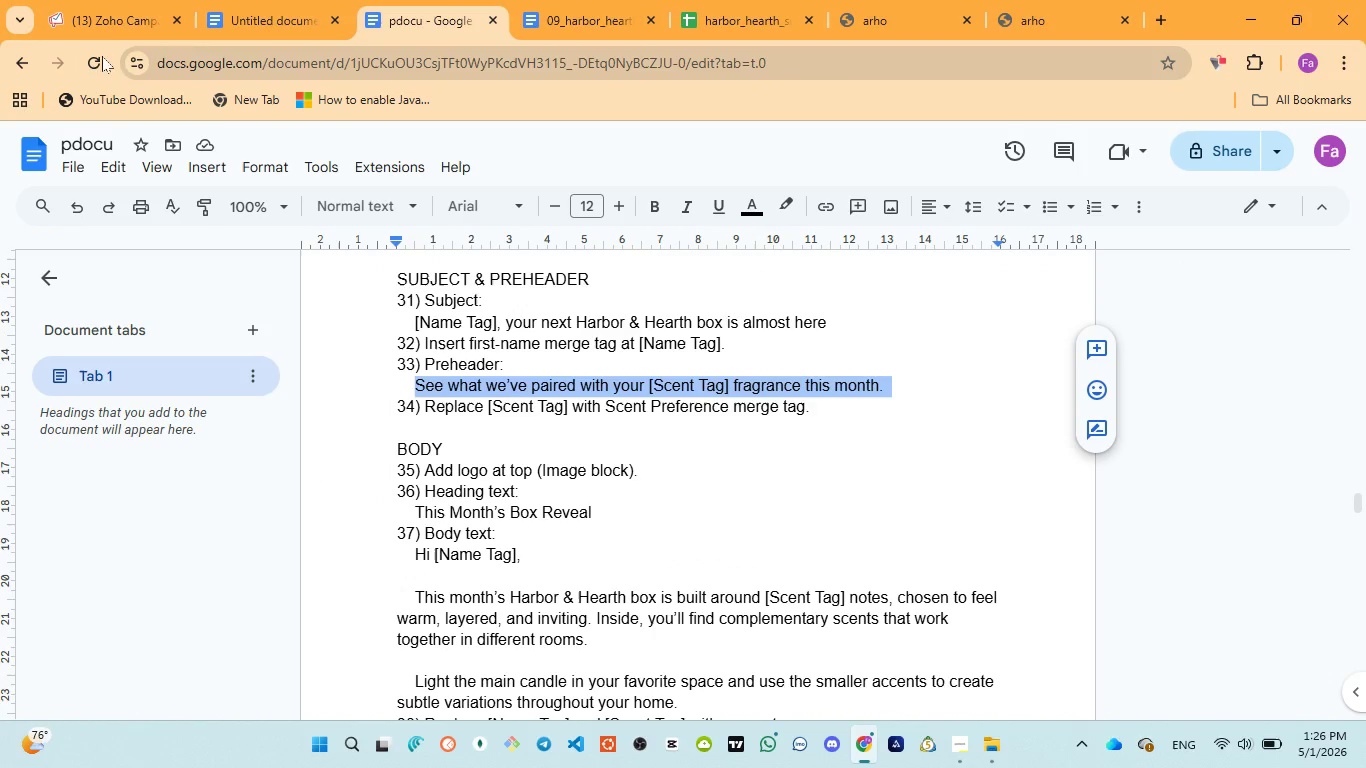 
left_click([98, 21])
 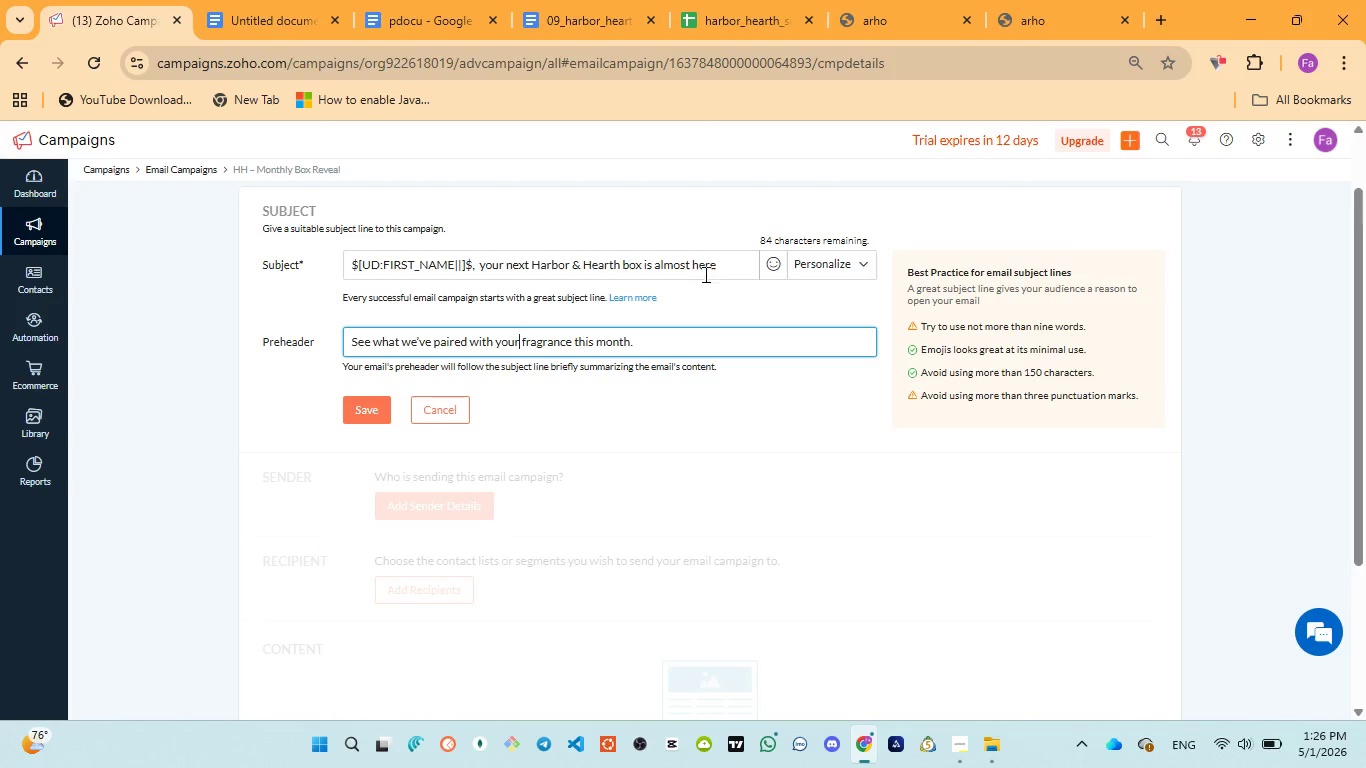 
left_click([735, 261])
 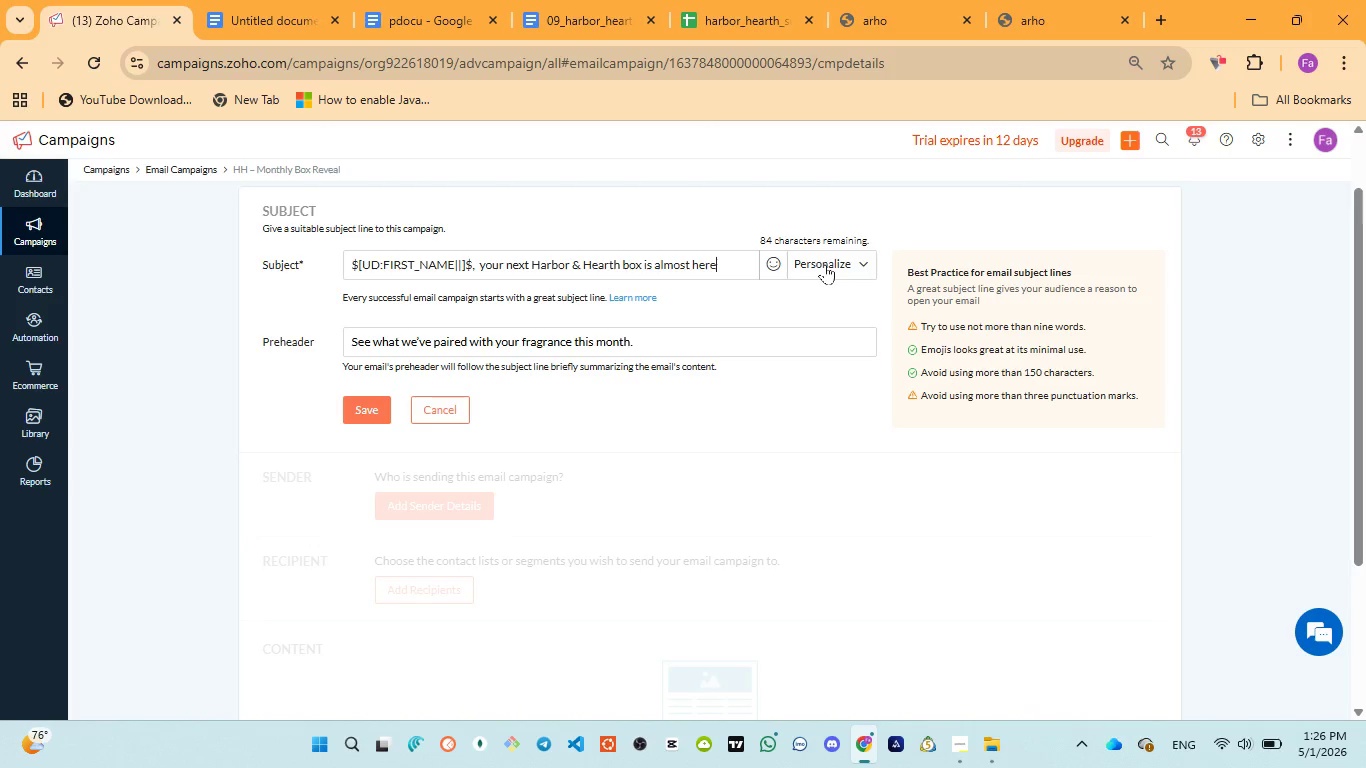 
key(Space)
 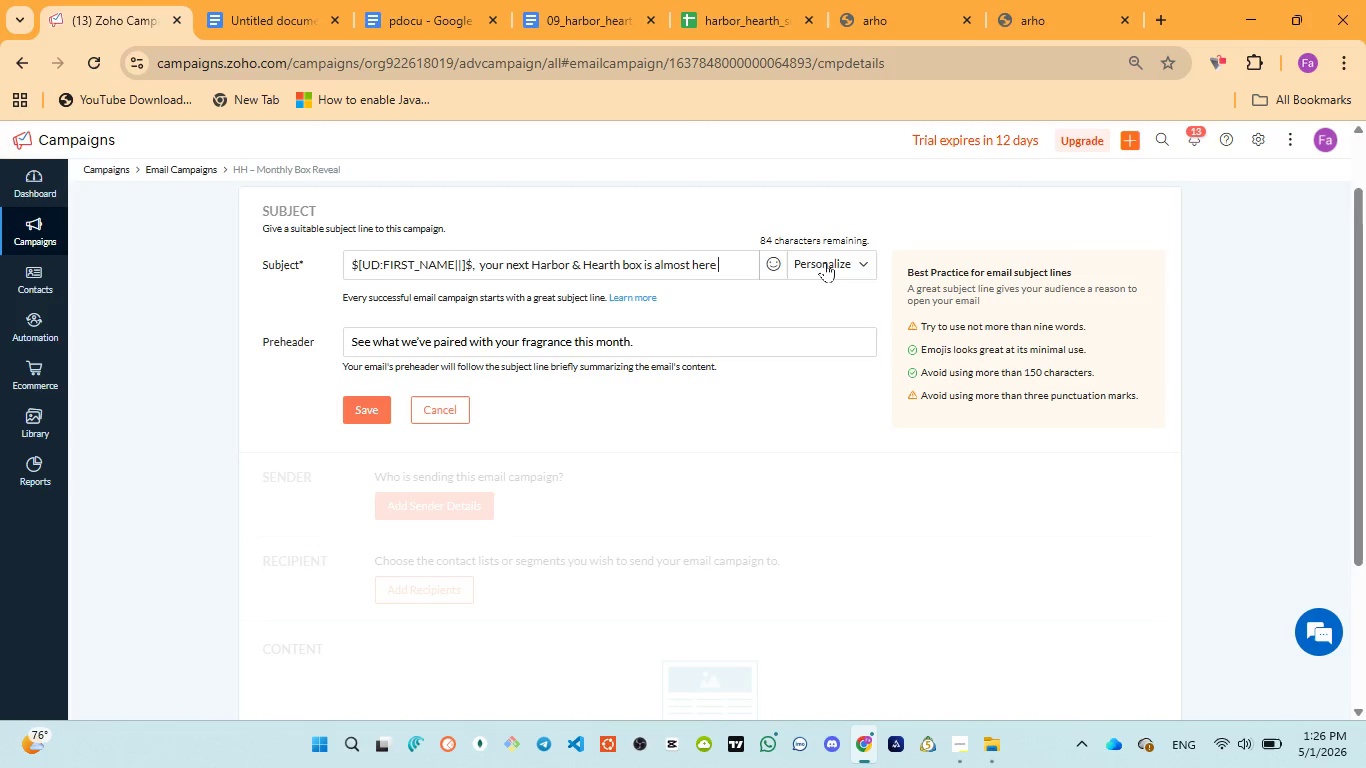 
key(Space)
 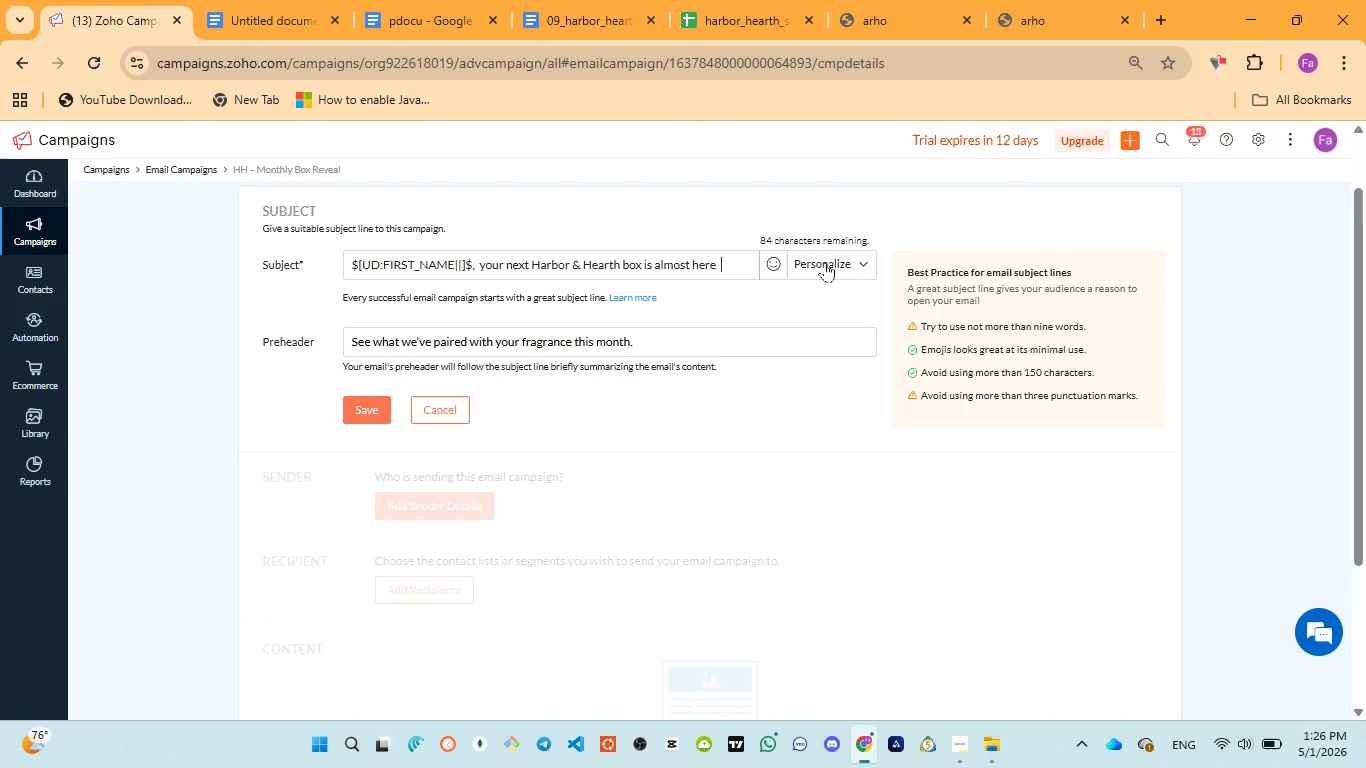 
left_click([825, 262])
 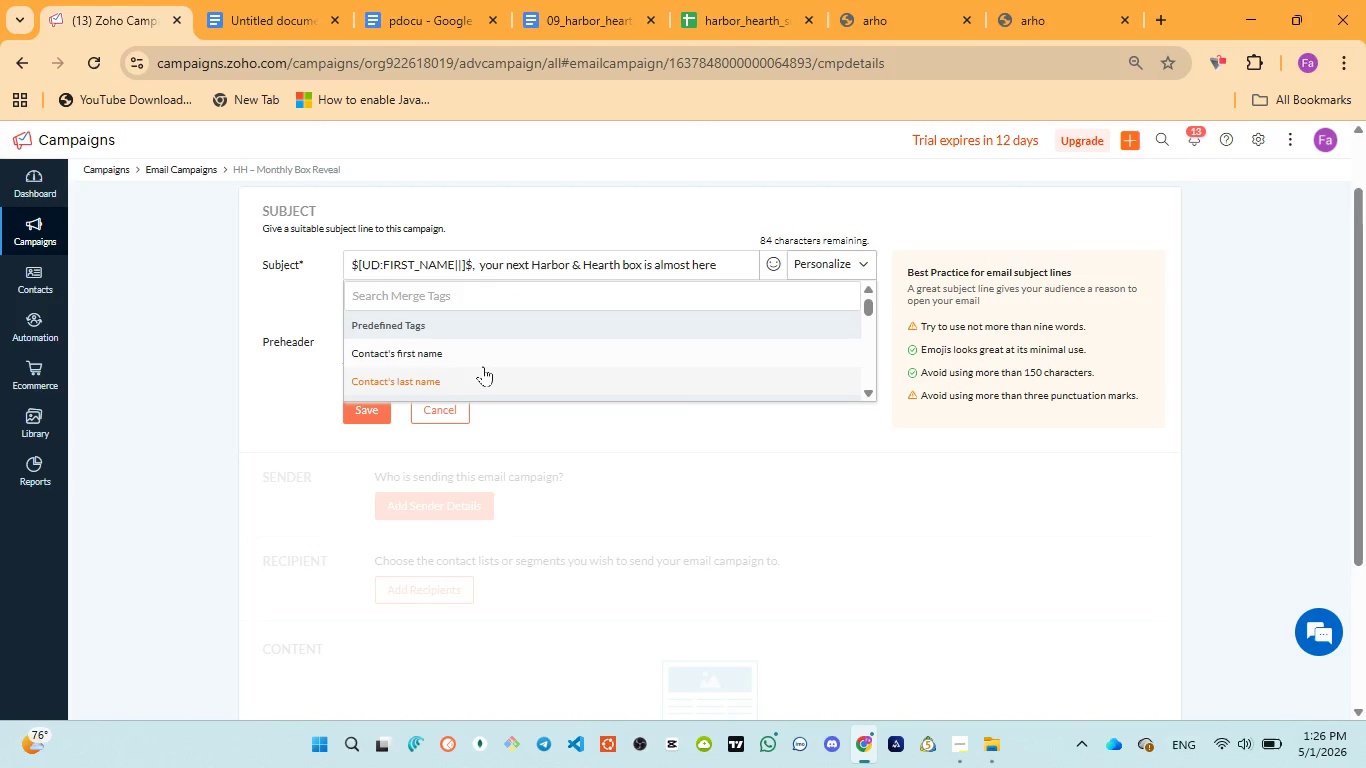 
scroll: coordinate [471, 362], scroll_direction: down, amount: 6.0
 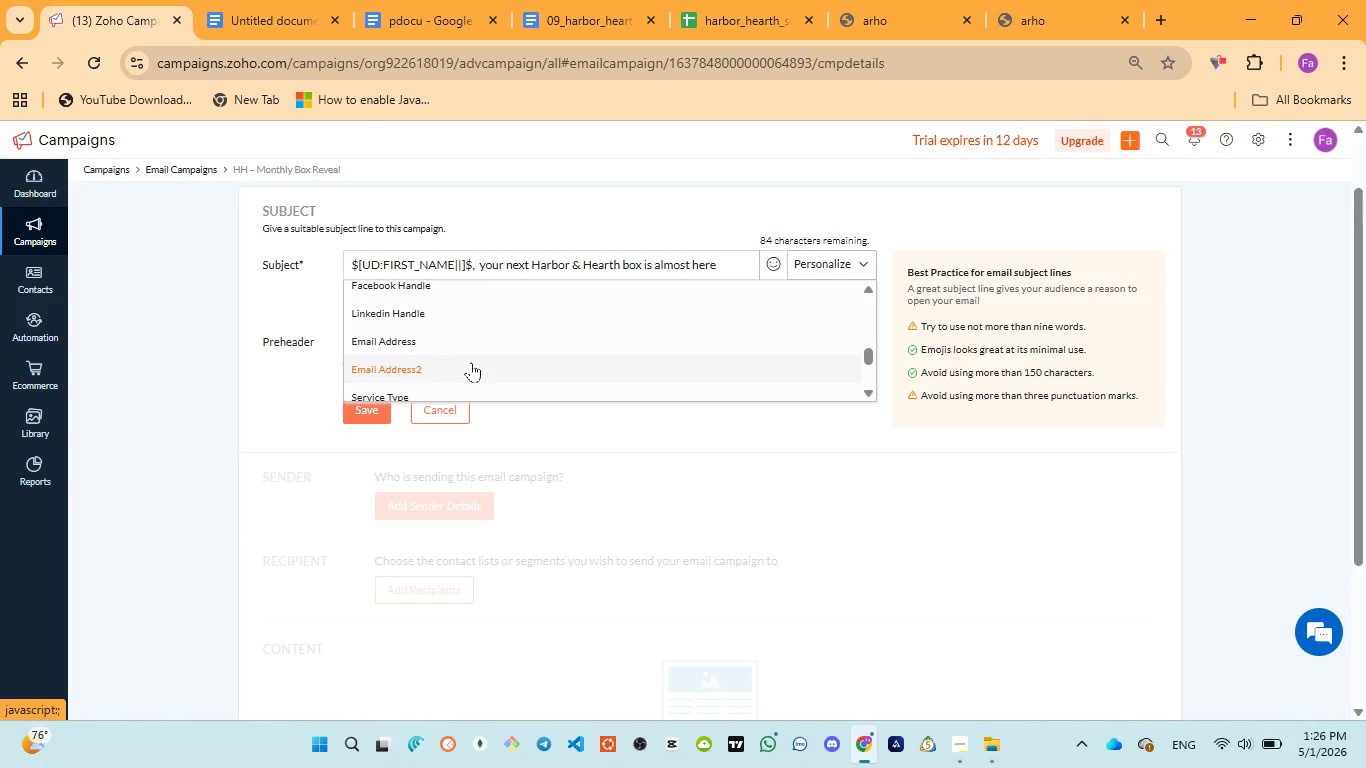 
scroll: coordinate [471, 362], scroll_direction: down, amount: 1.0
 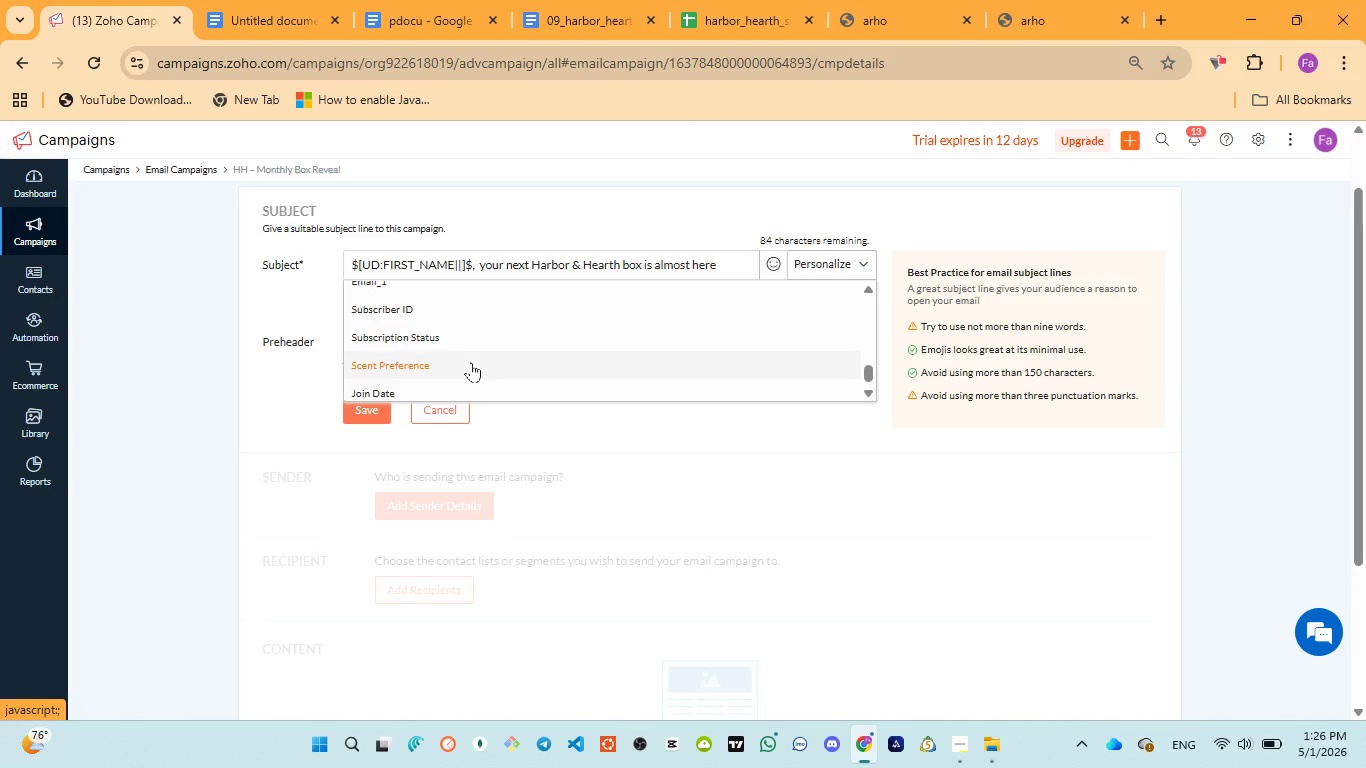 
left_click([471, 359])
 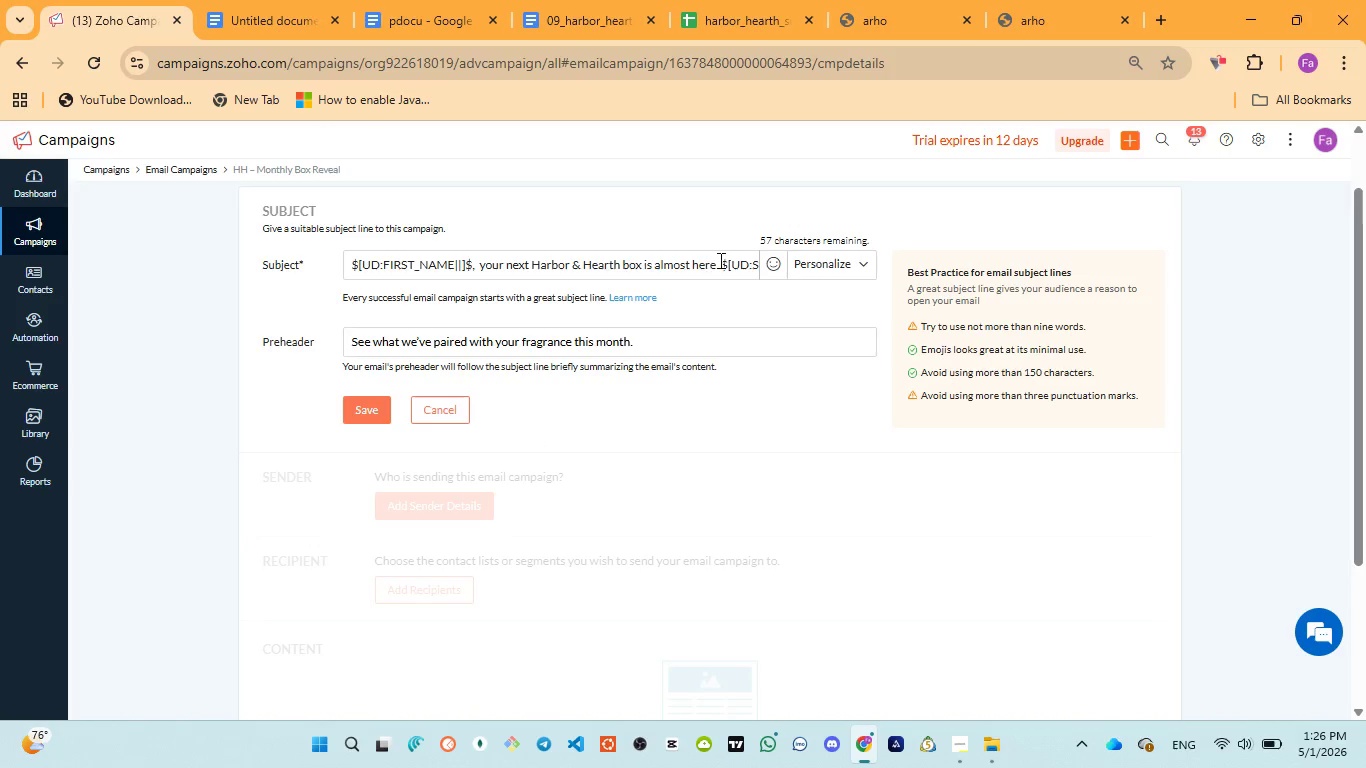 
left_click_drag(start_coordinate=[721, 260], to_coordinate=[792, 275])
 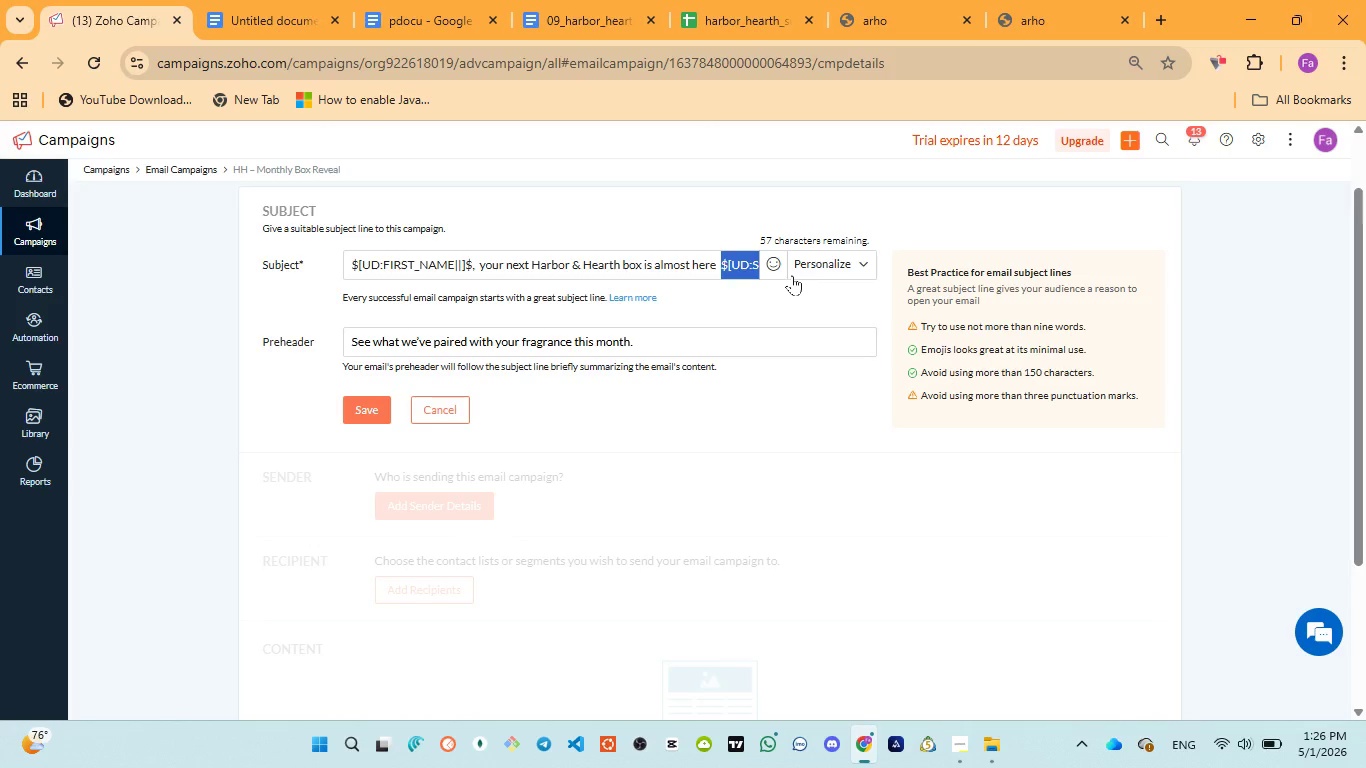 
key(Control+X)
 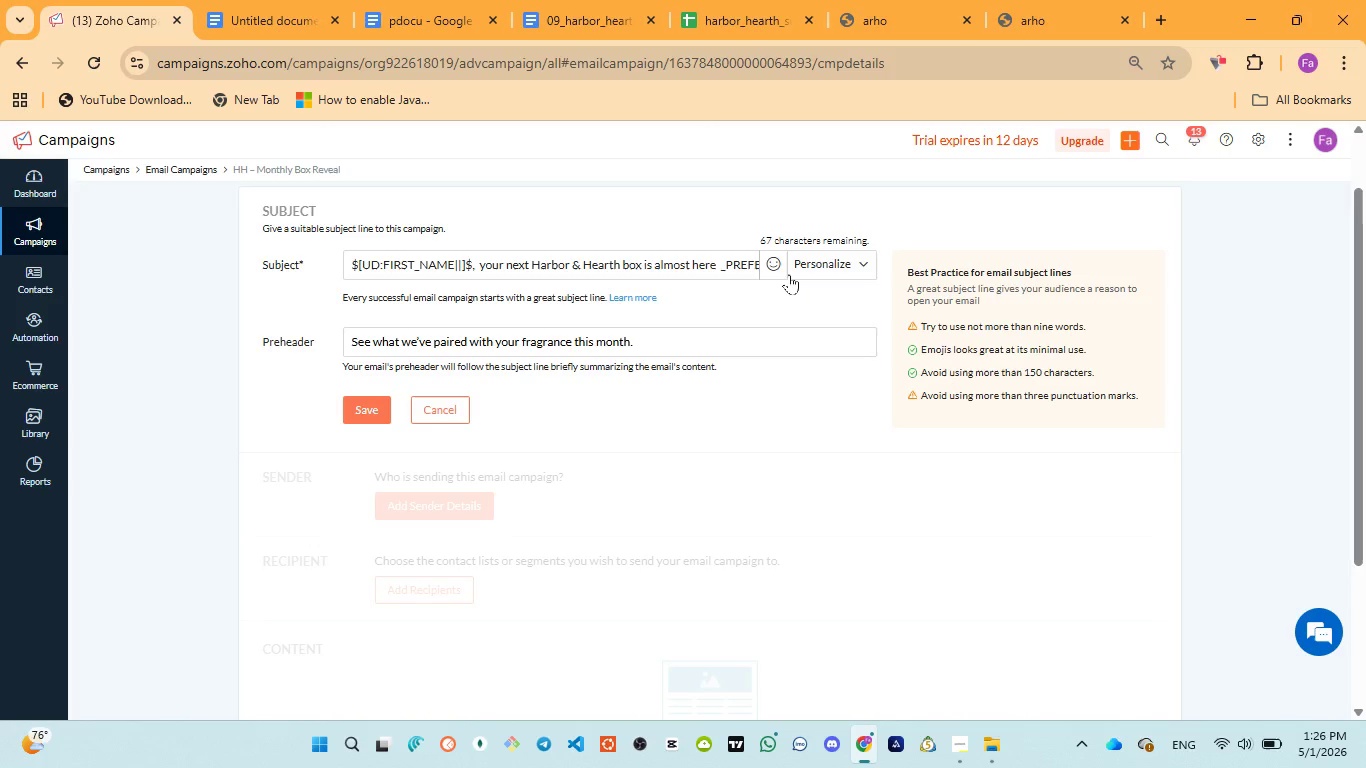 
key(Control+Z)
 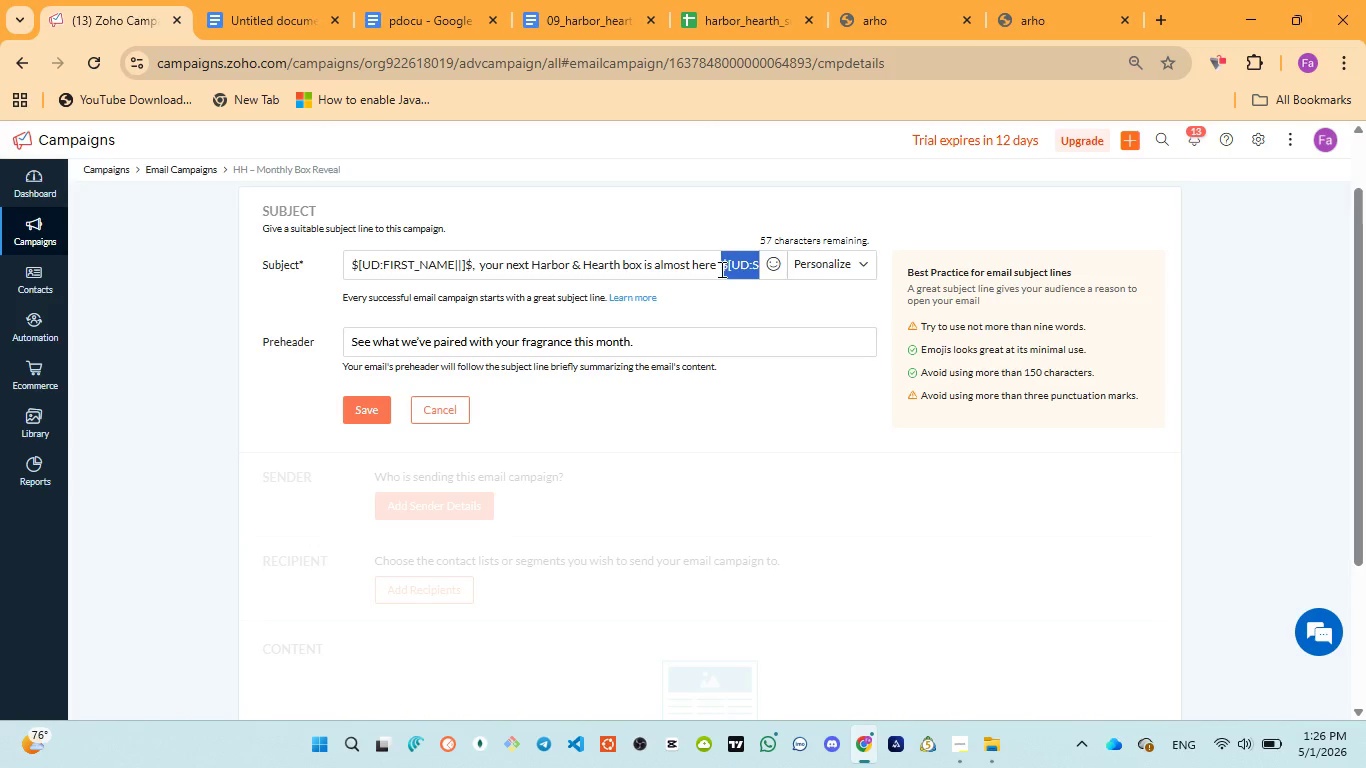 
left_click([721, 268])
 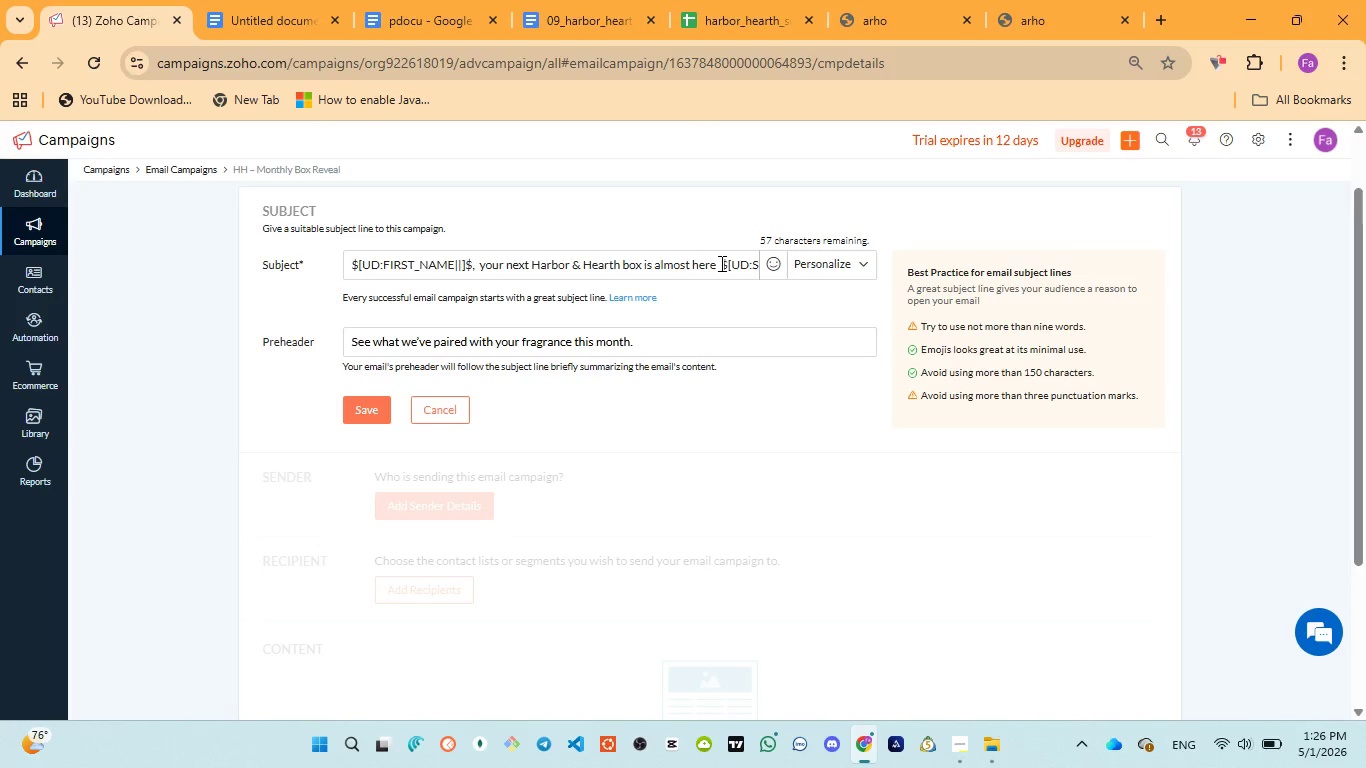 
left_click_drag(start_coordinate=[720, 263], to_coordinate=[817, 269])
 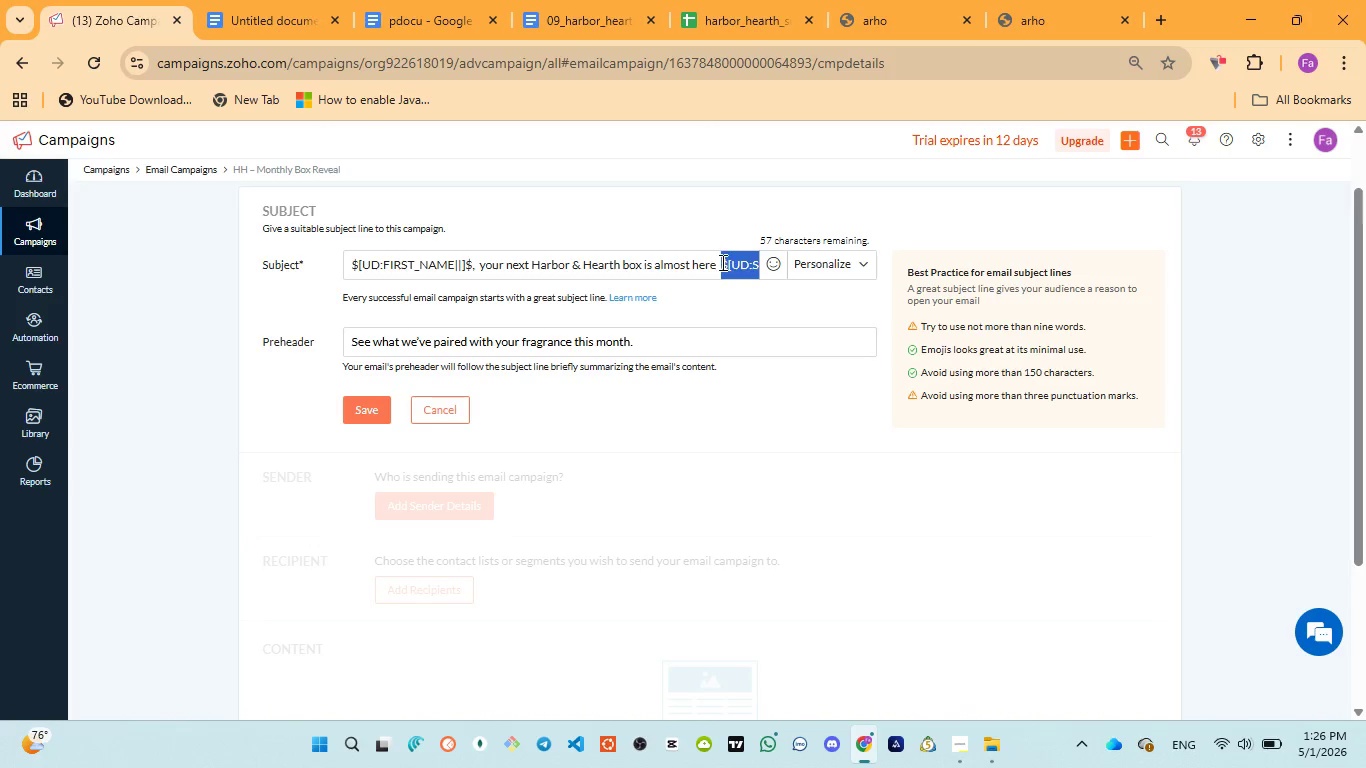 
left_click([721, 262])
 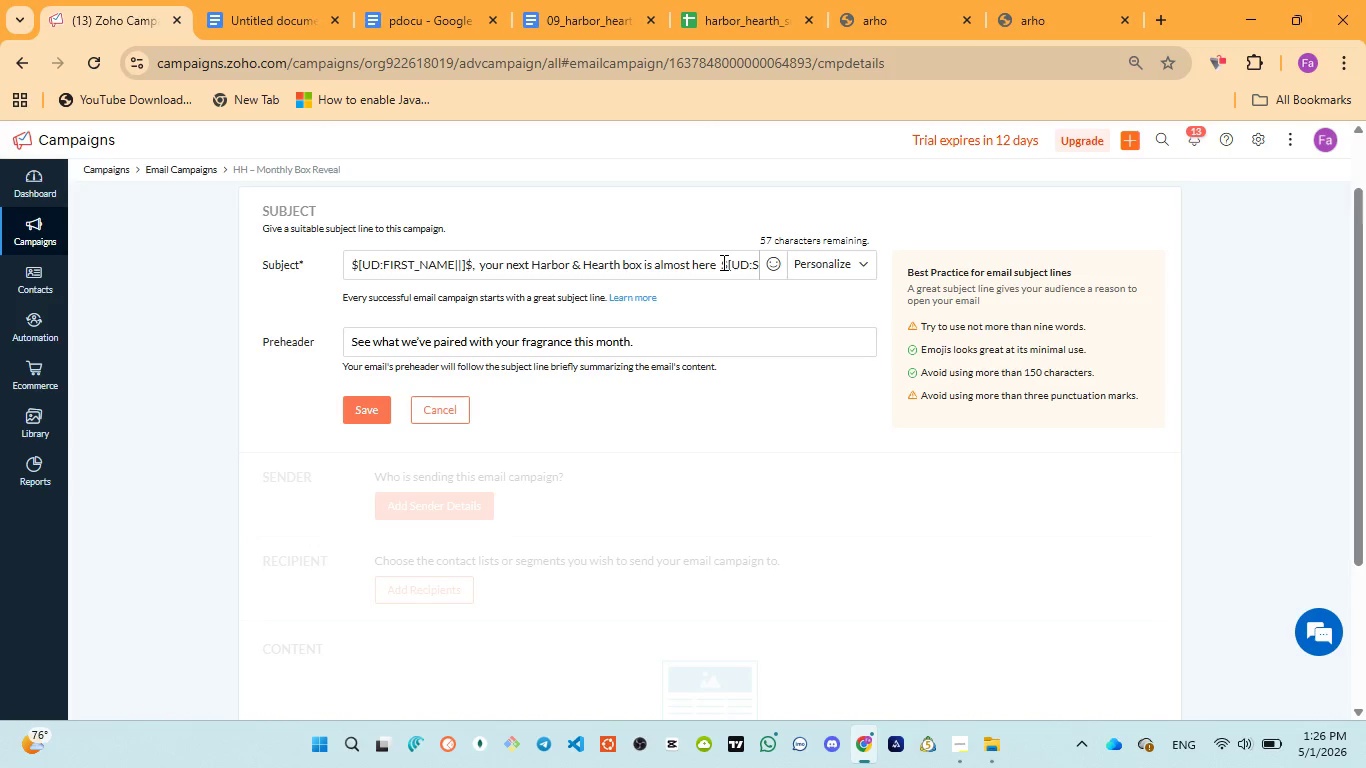 
hold_key(key=ArrowRight, duration=1.22)
 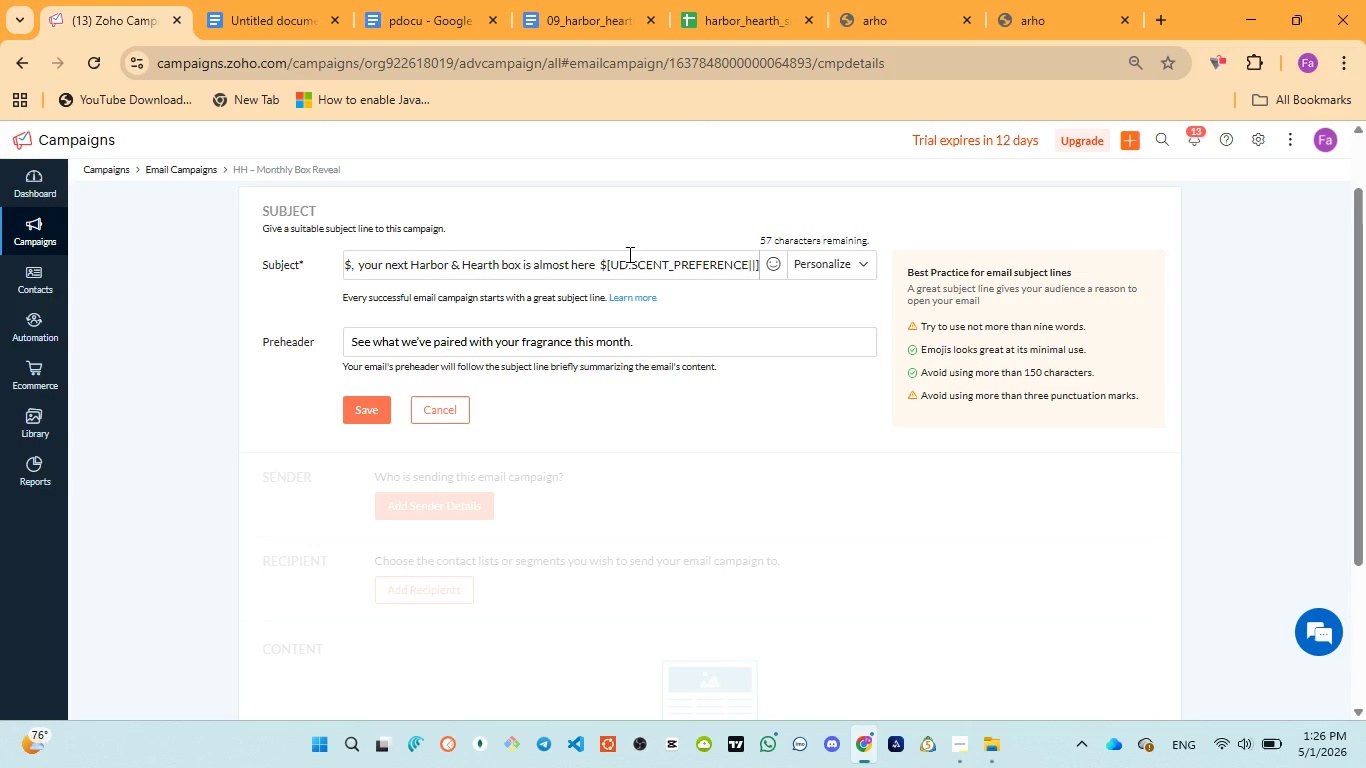 
hold_key(key=ArrowRight, duration=0.97)
 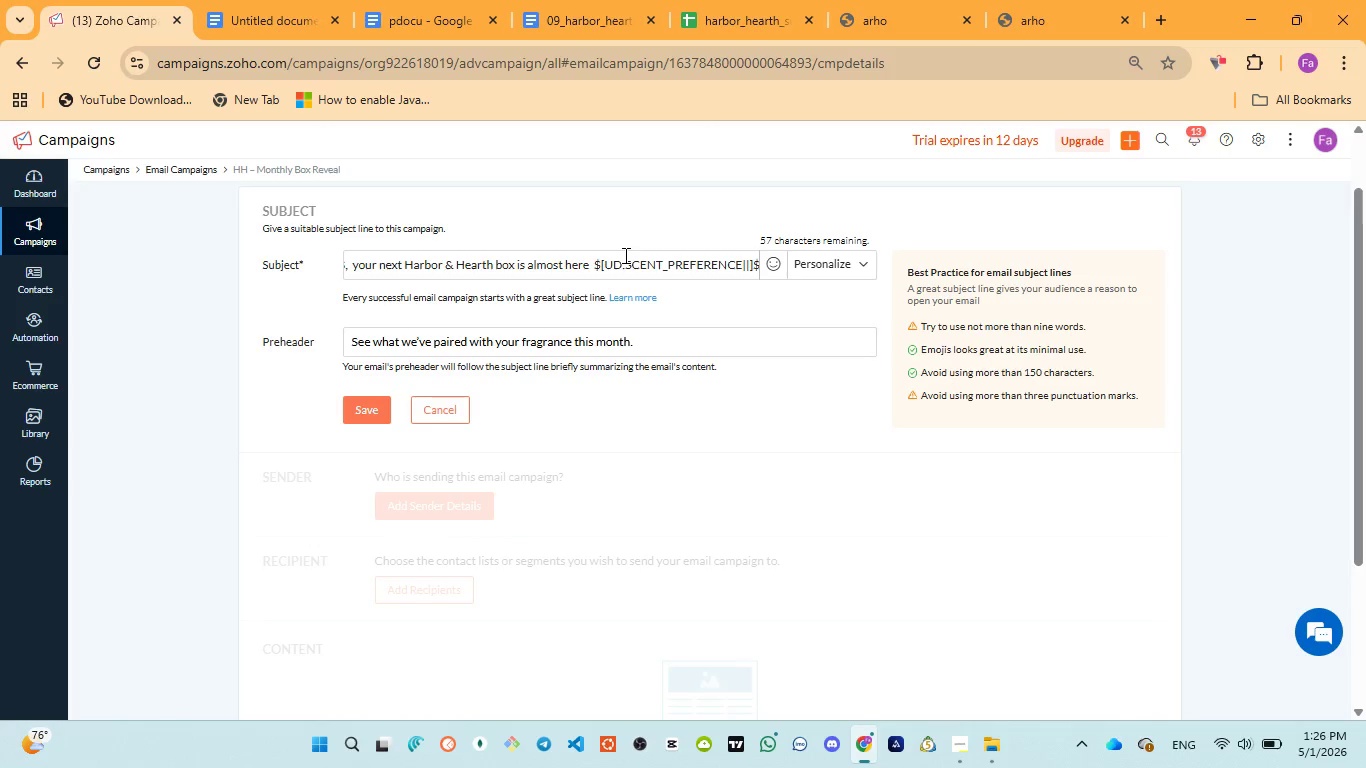 
key(ArrowRight)
 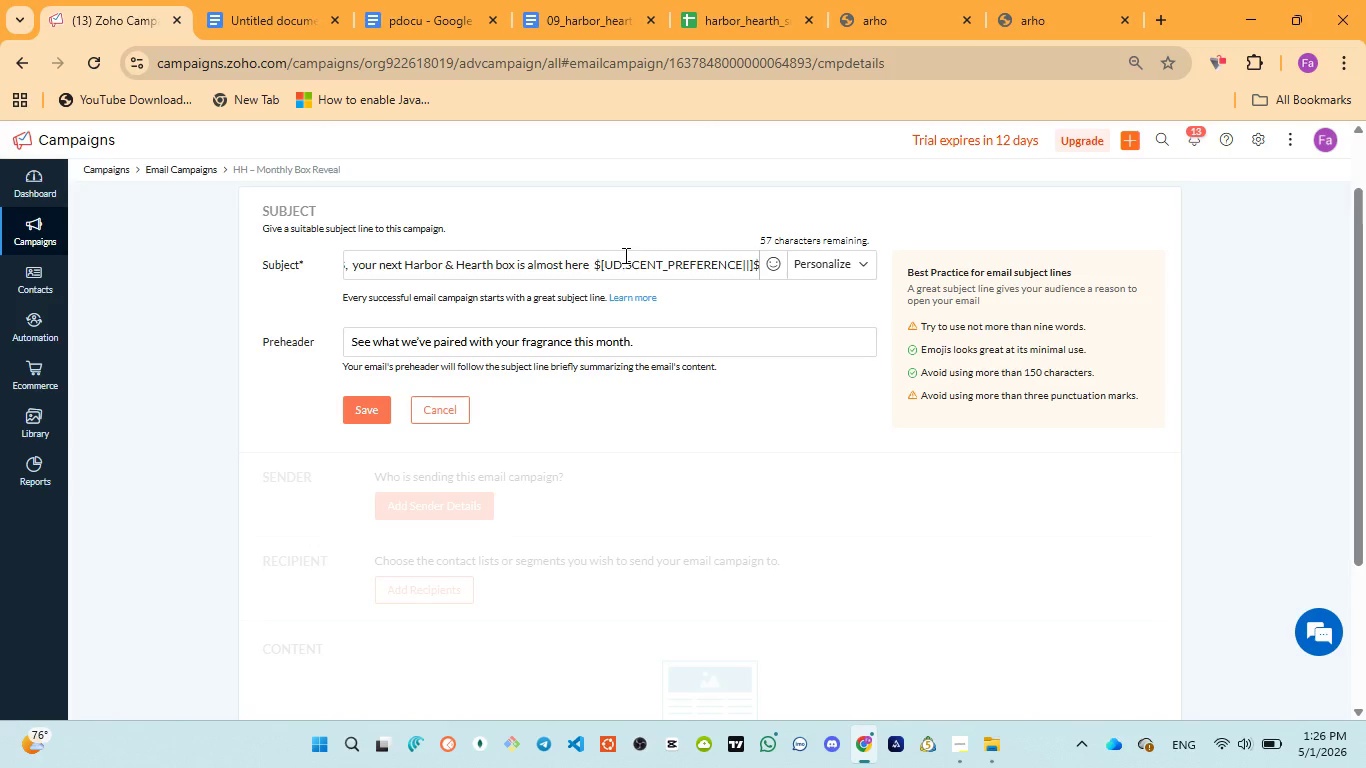 
key(ArrowRight)
 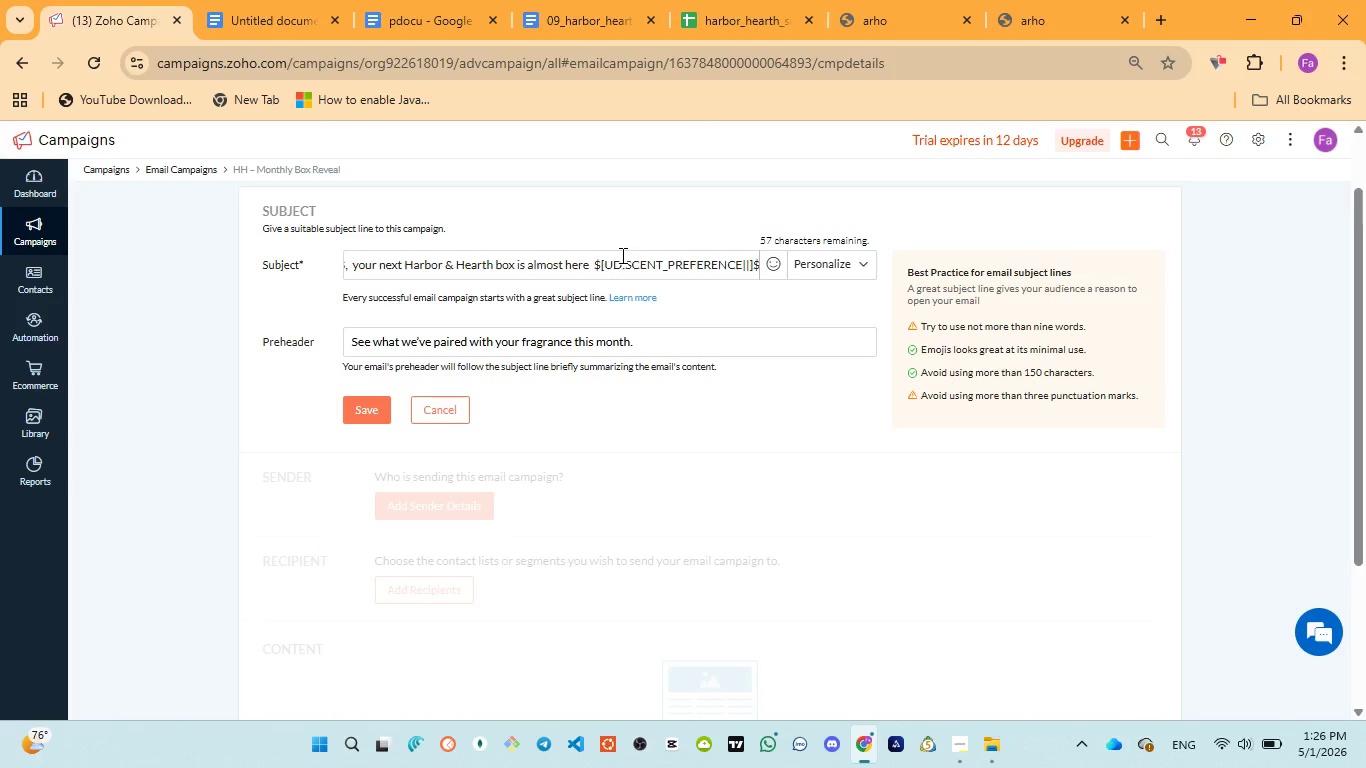 
key(ArrowRight)
 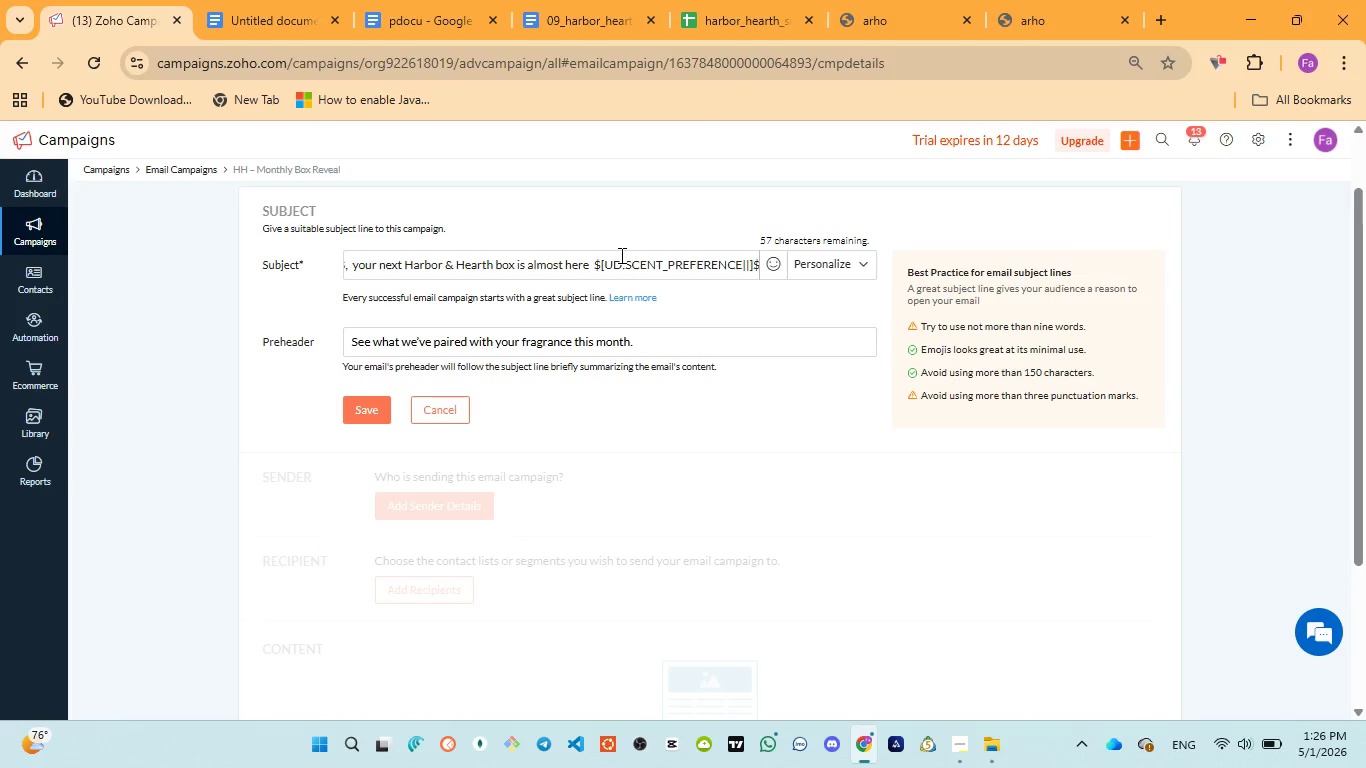 
key(ArrowRight)
 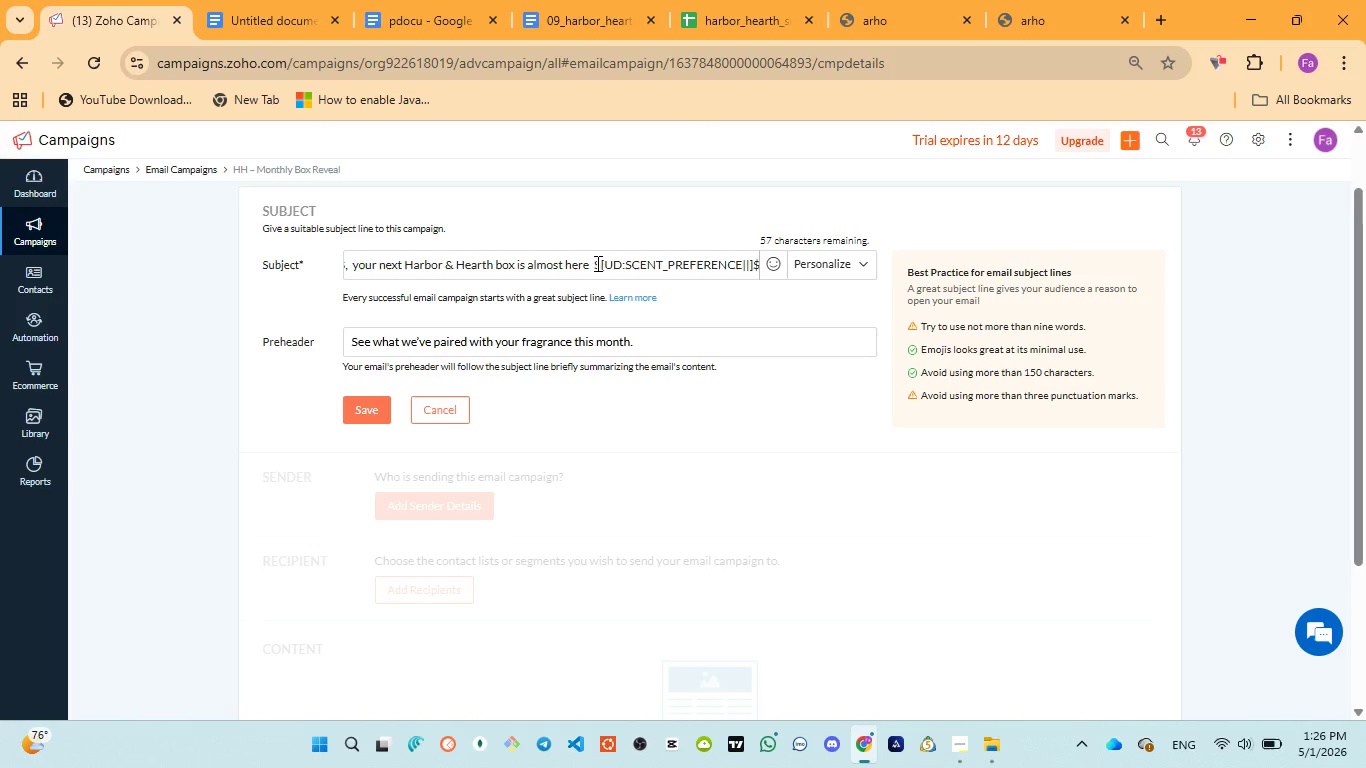 
left_click_drag(start_coordinate=[592, 263], to_coordinate=[801, 269])
 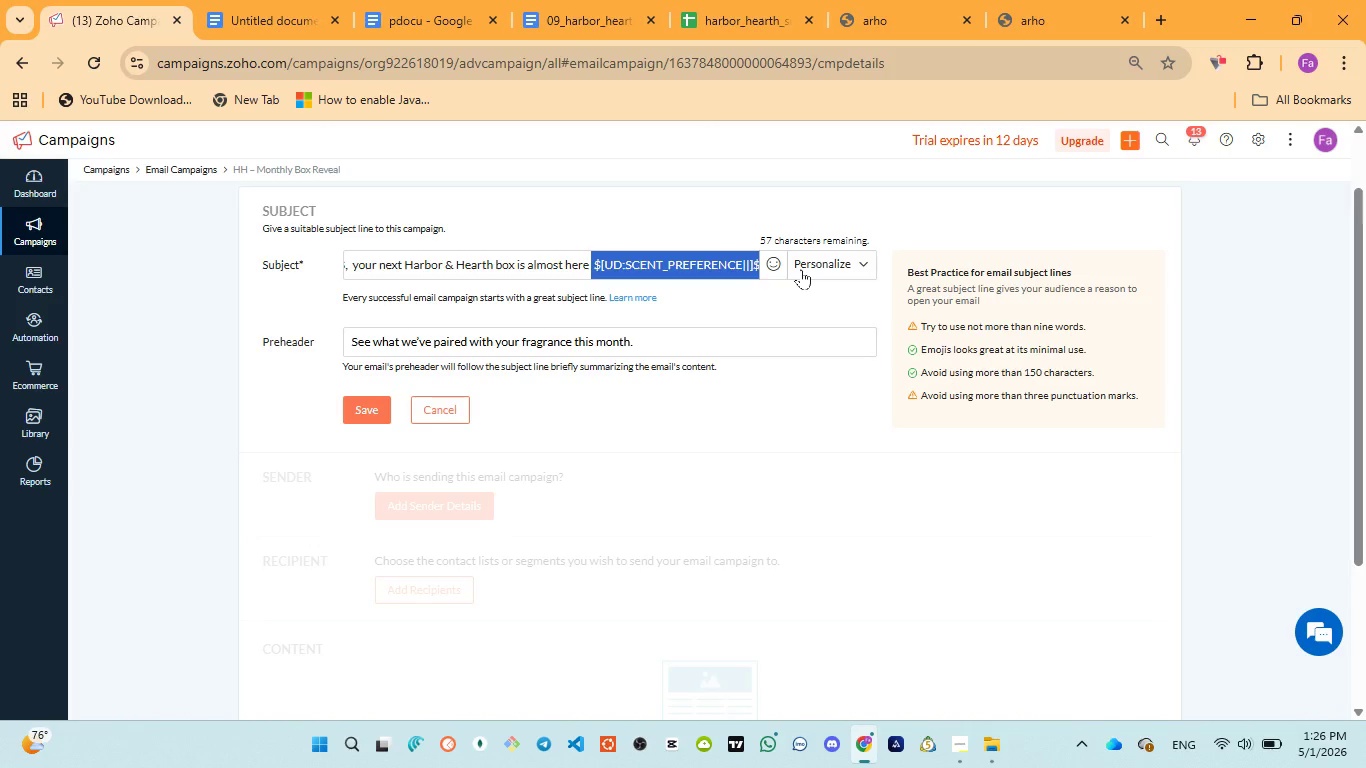 
key(Control+X)
 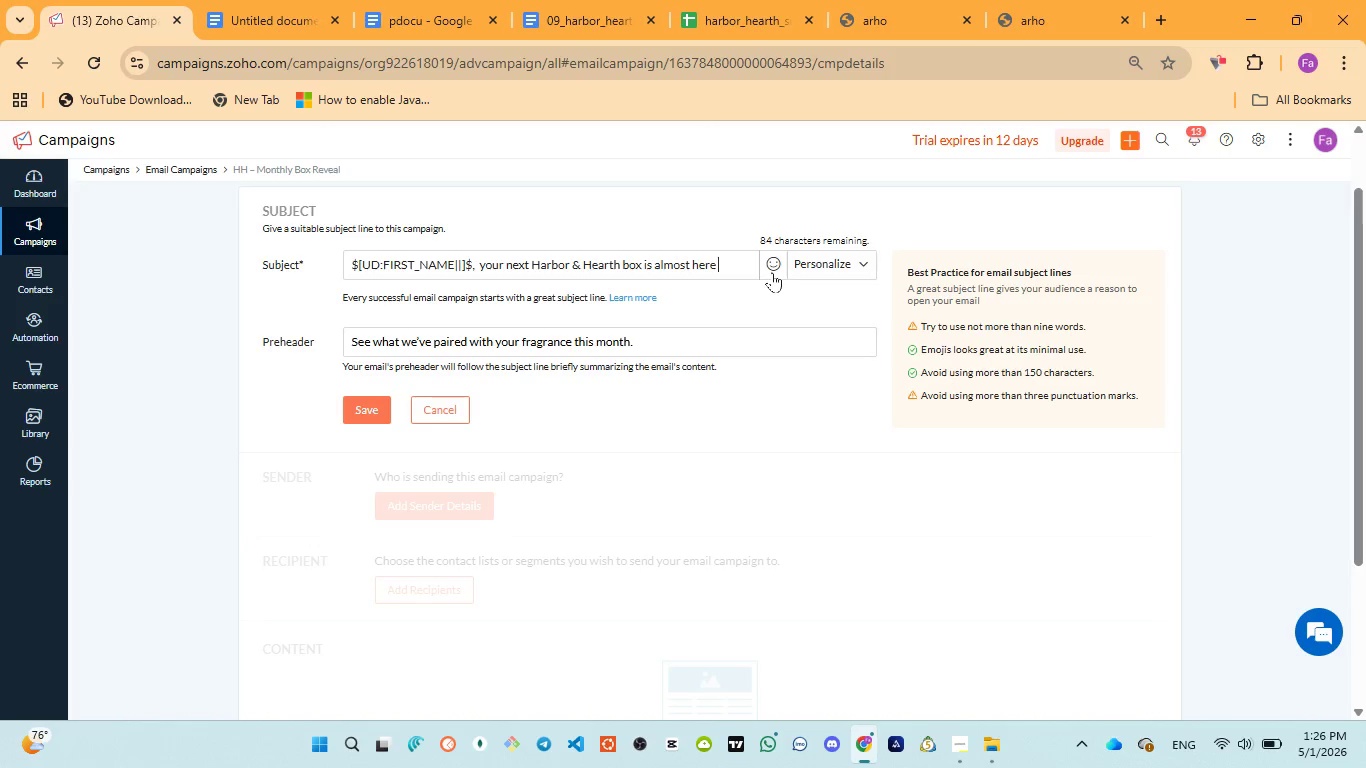 
key(Backspace)
 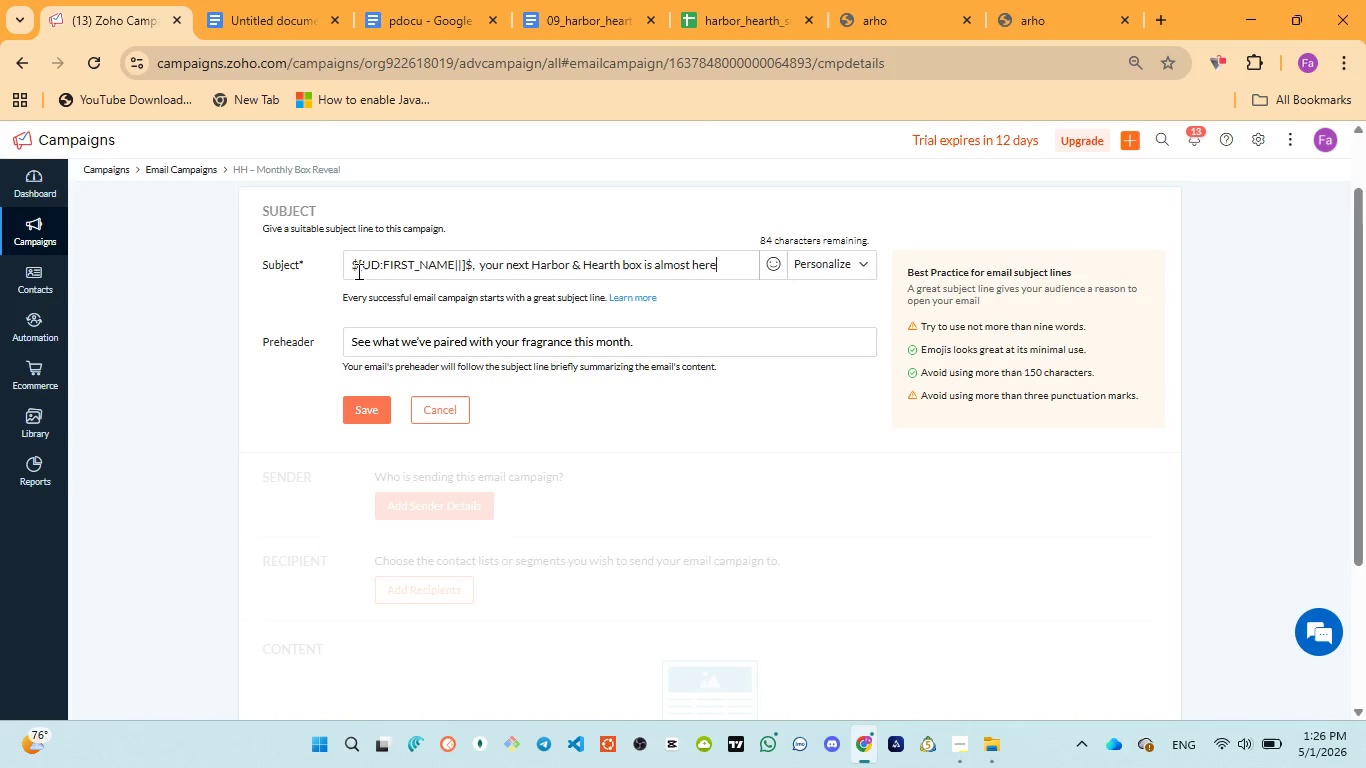 
left_click([352, 263])
 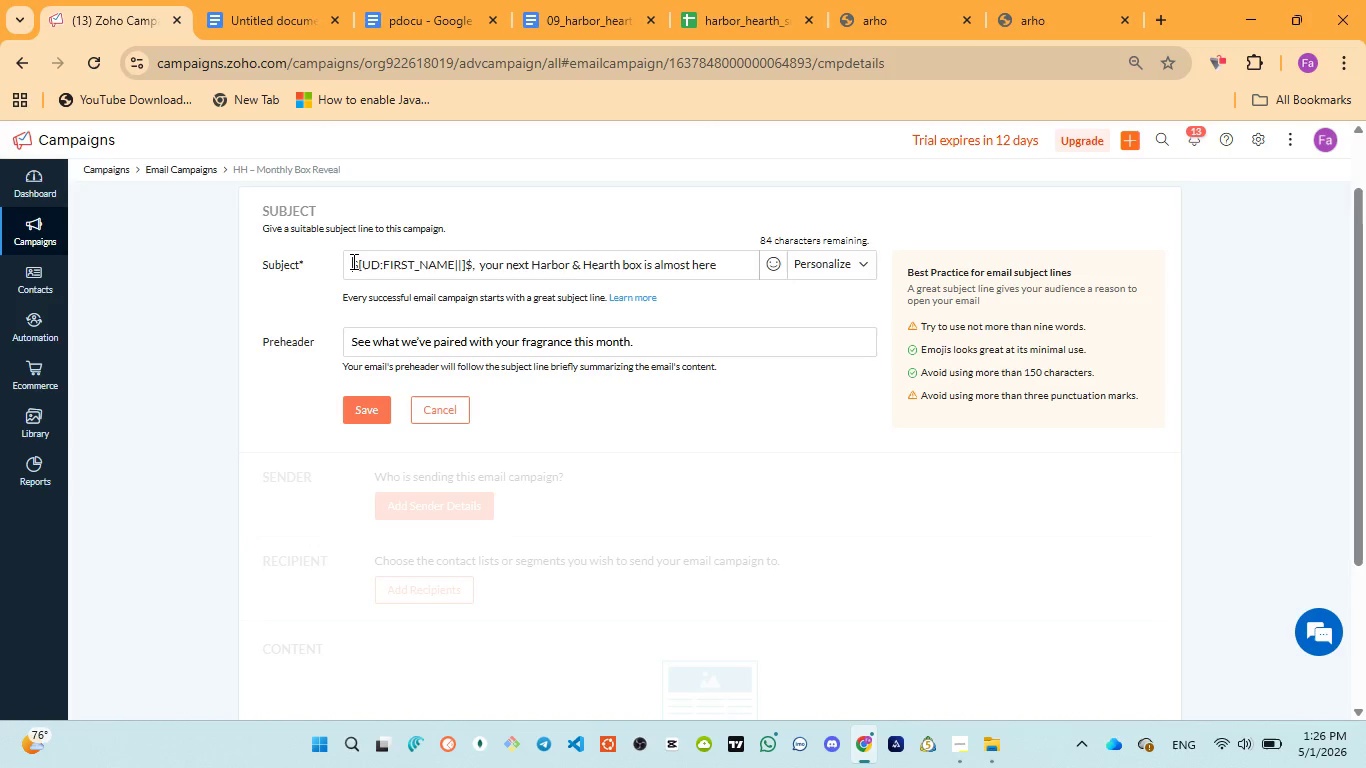 
hold_key(key=ArrowLeft, duration=0.61)
 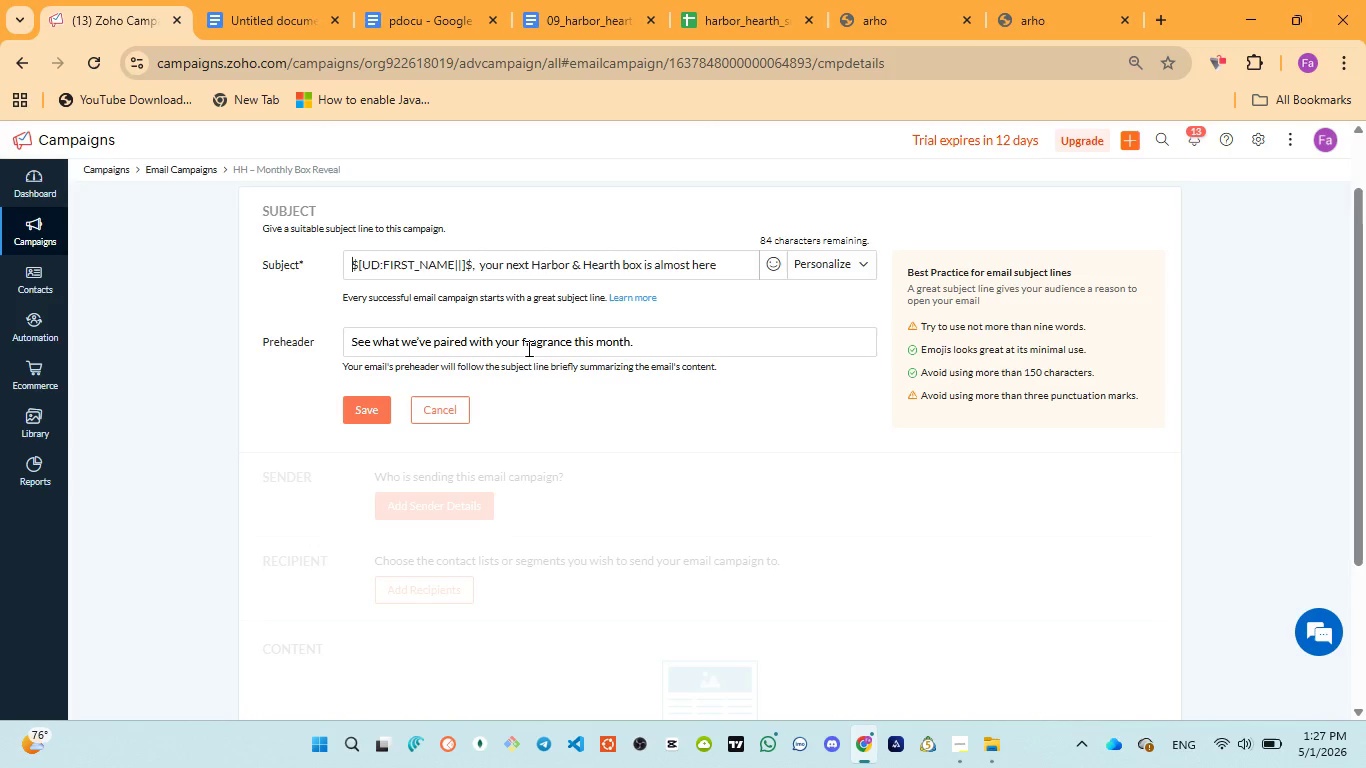 
left_click([521, 341])
 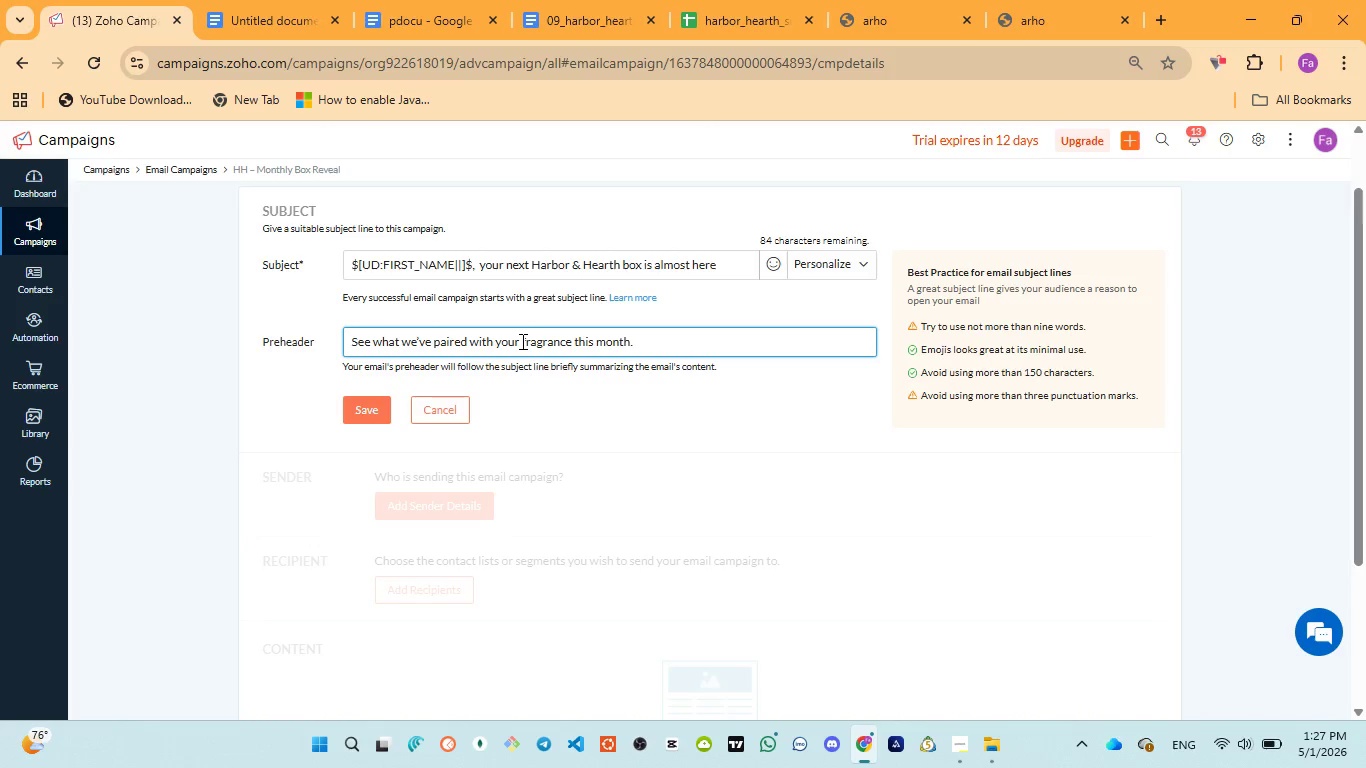 
key(Control+V)
 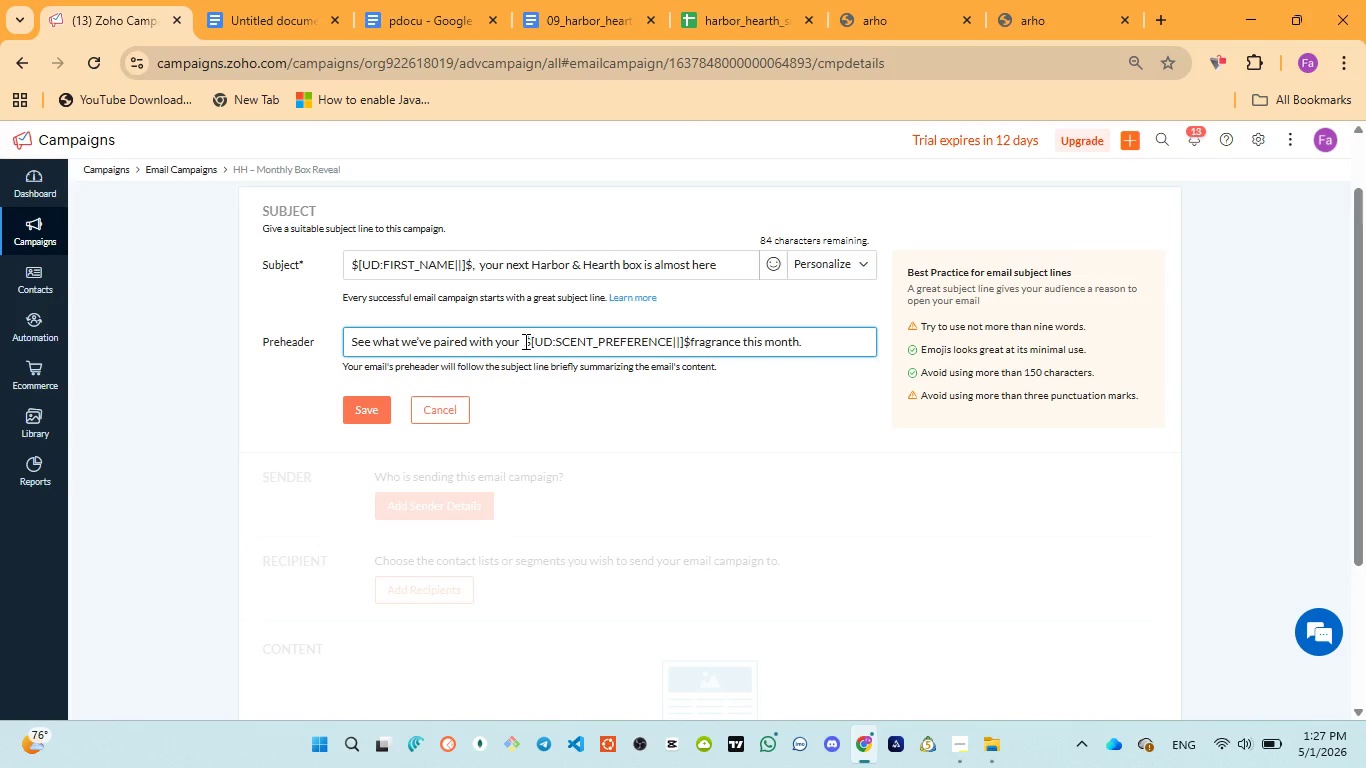 
key(Space)
 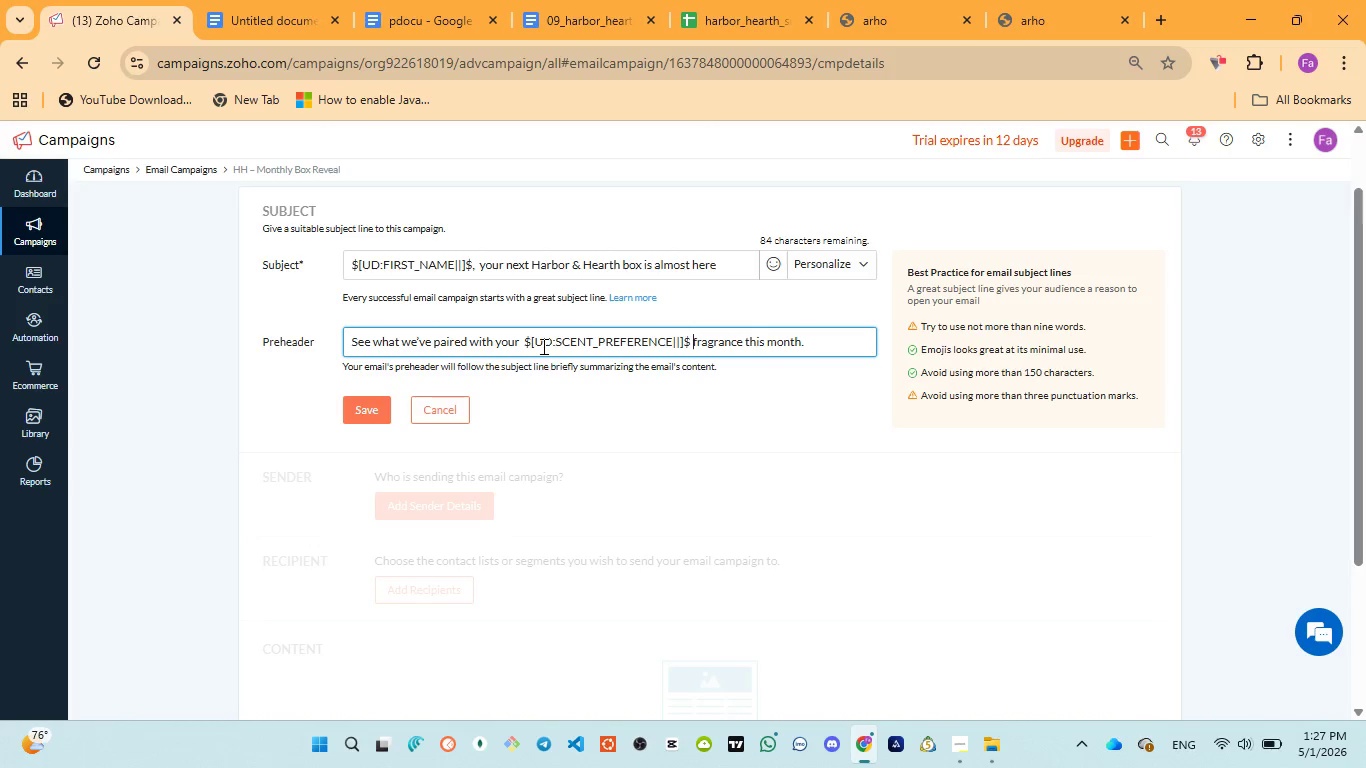 
left_click([525, 344])
 